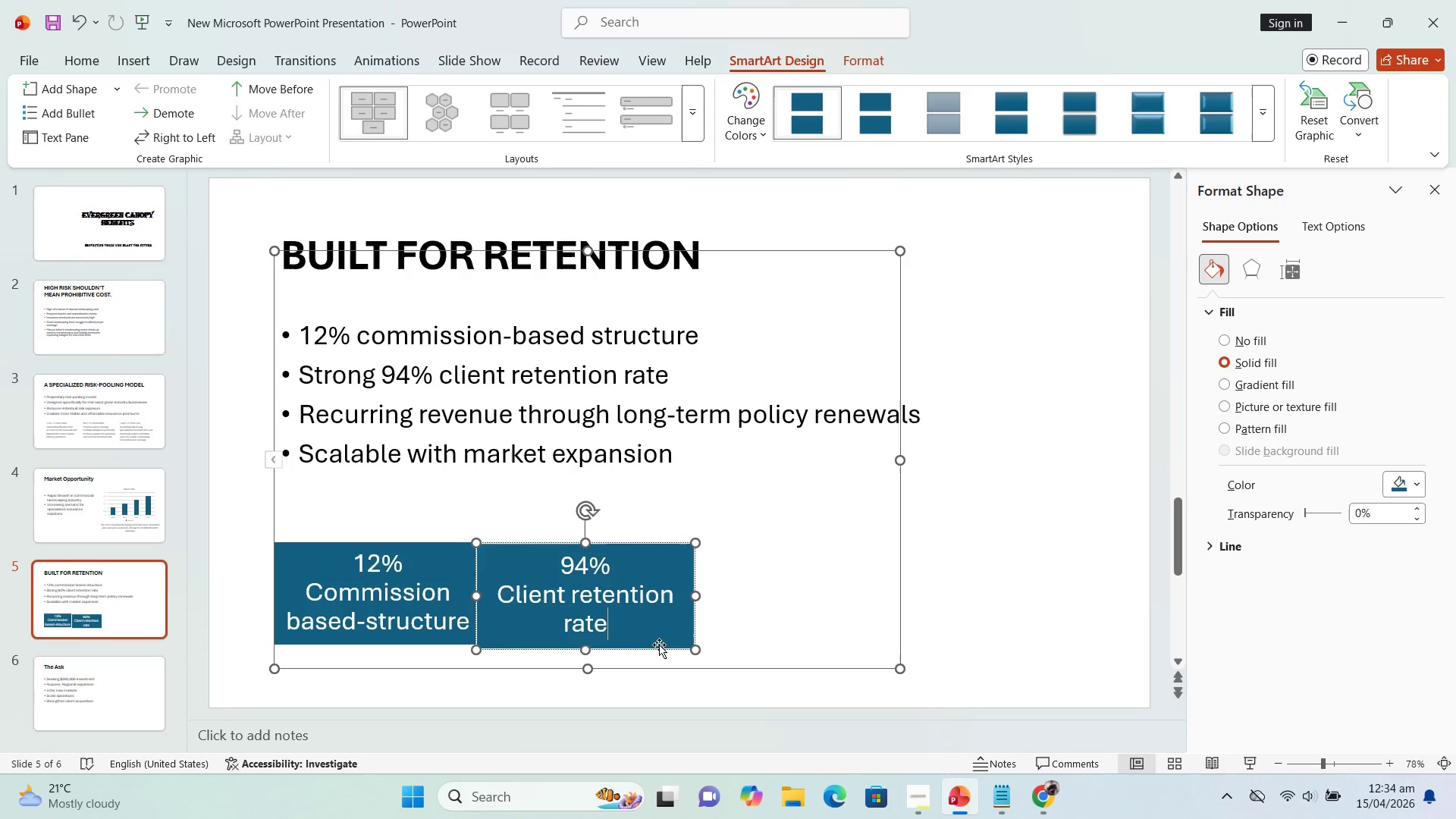 
left_click_drag(start_coordinate=[660, 645], to_coordinate=[774, 642])
 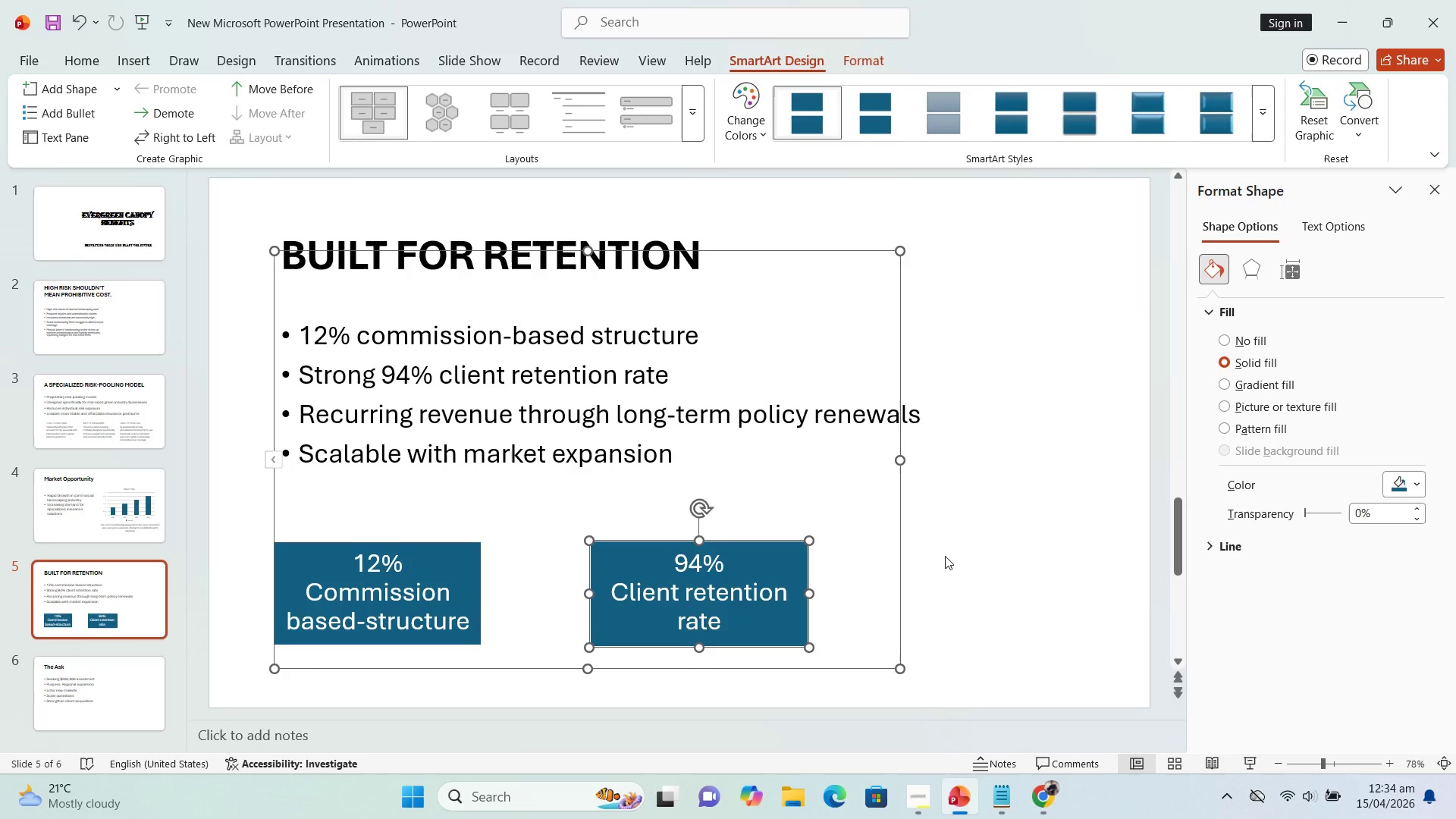 
left_click([945, 556])
 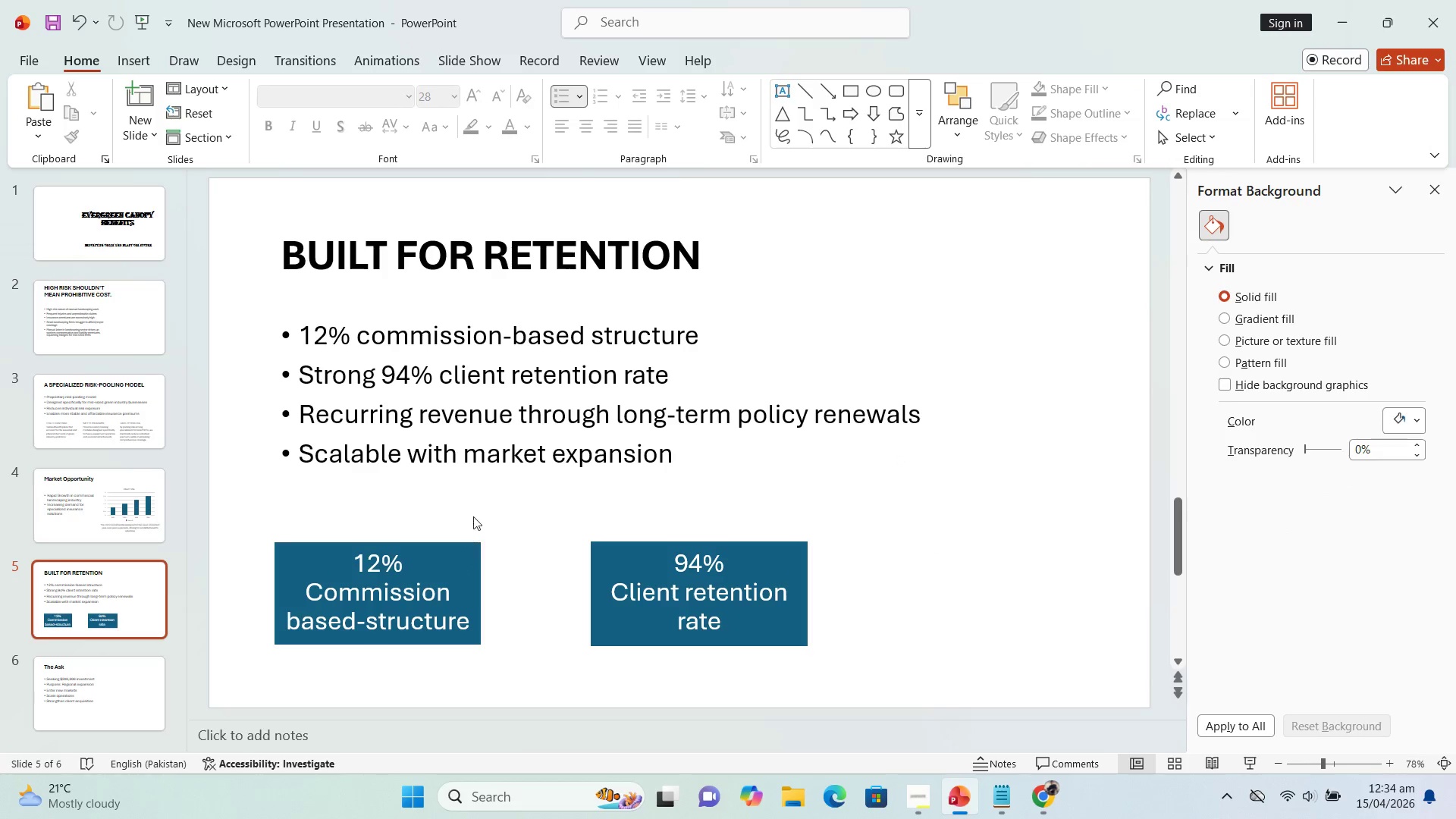 
left_click([451, 566])
 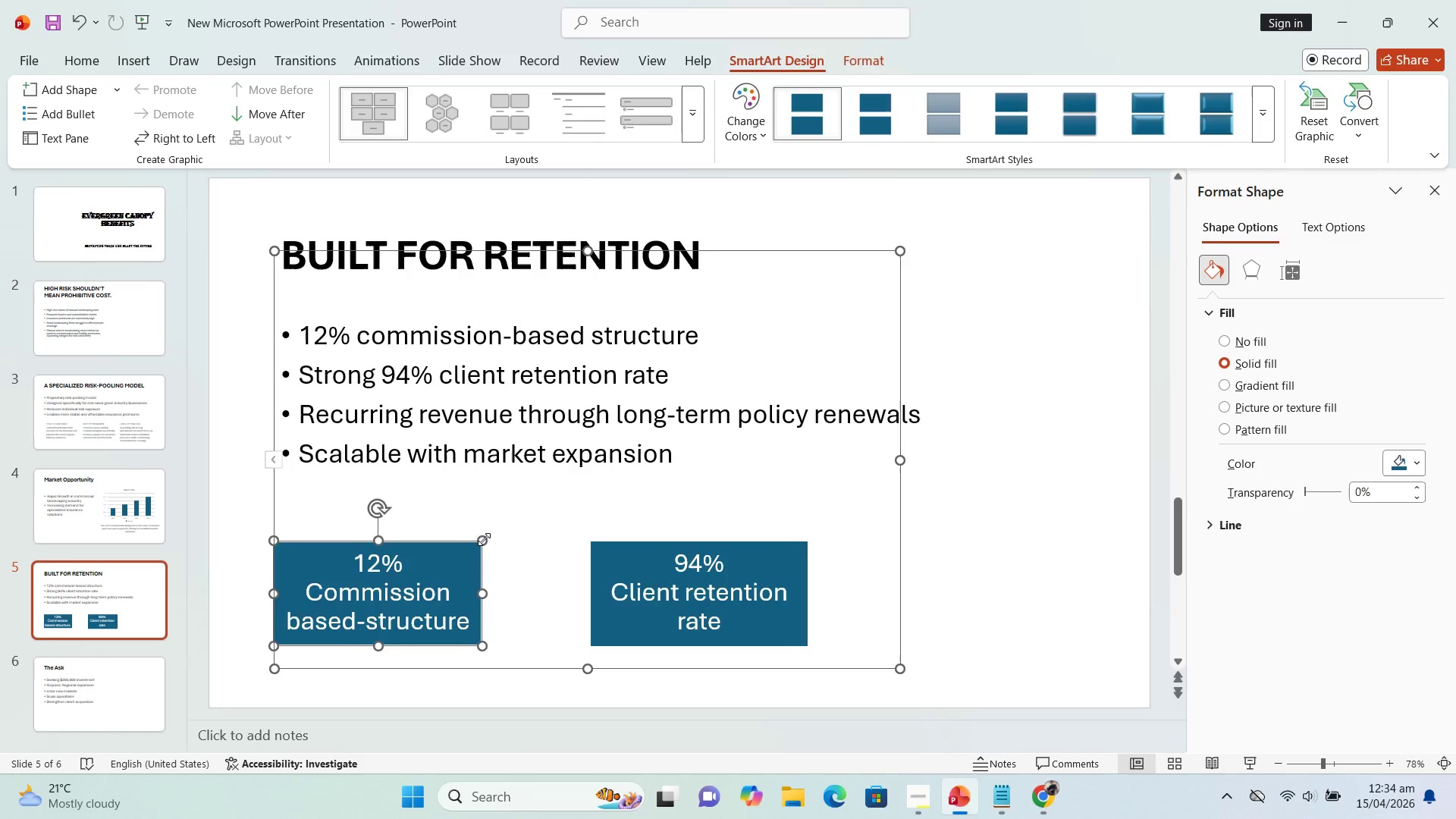 
wait(5.53)
 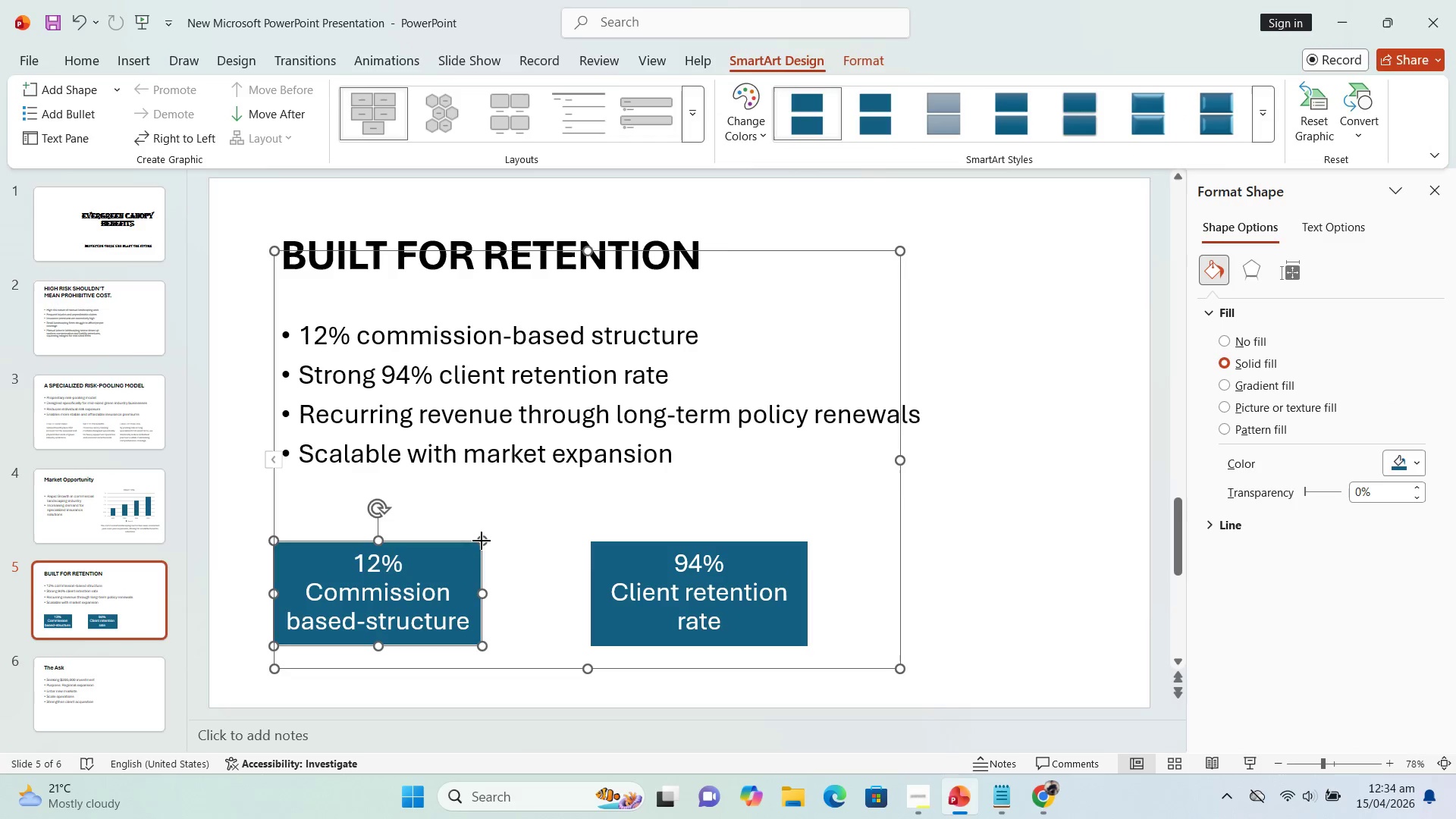 
left_click([998, 536])
 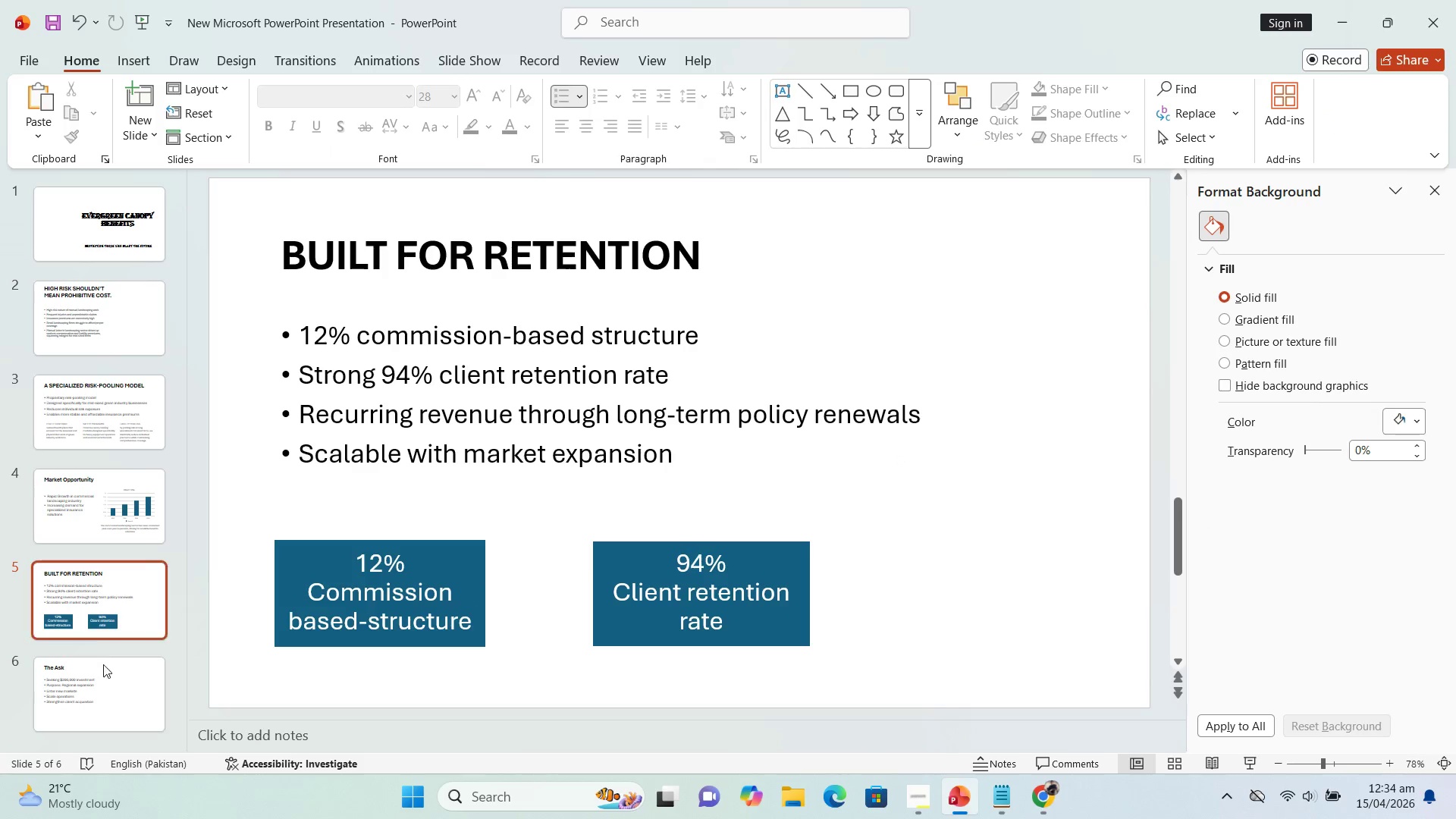 
double_click([102, 609])
 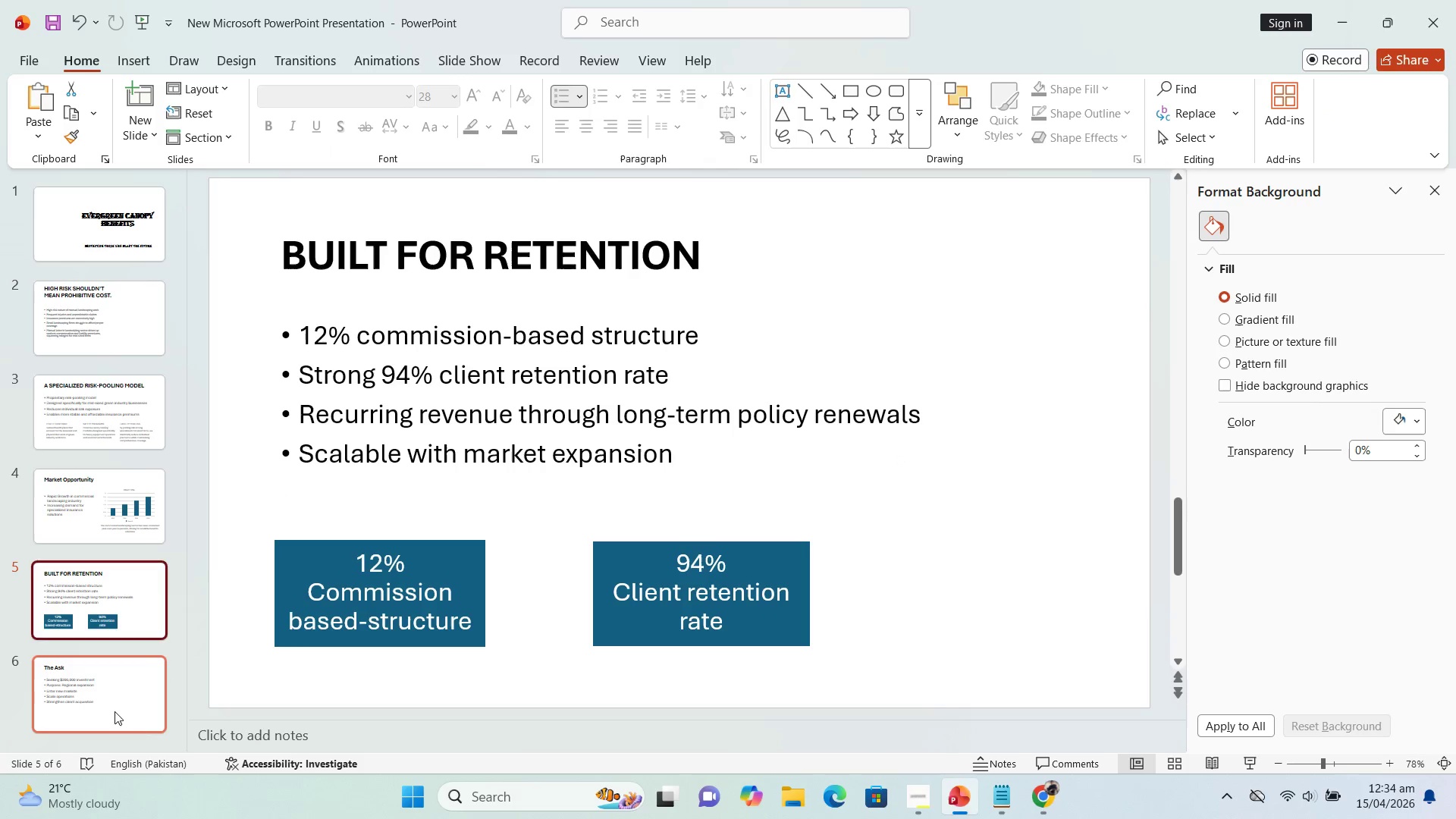 
left_click([111, 699])
 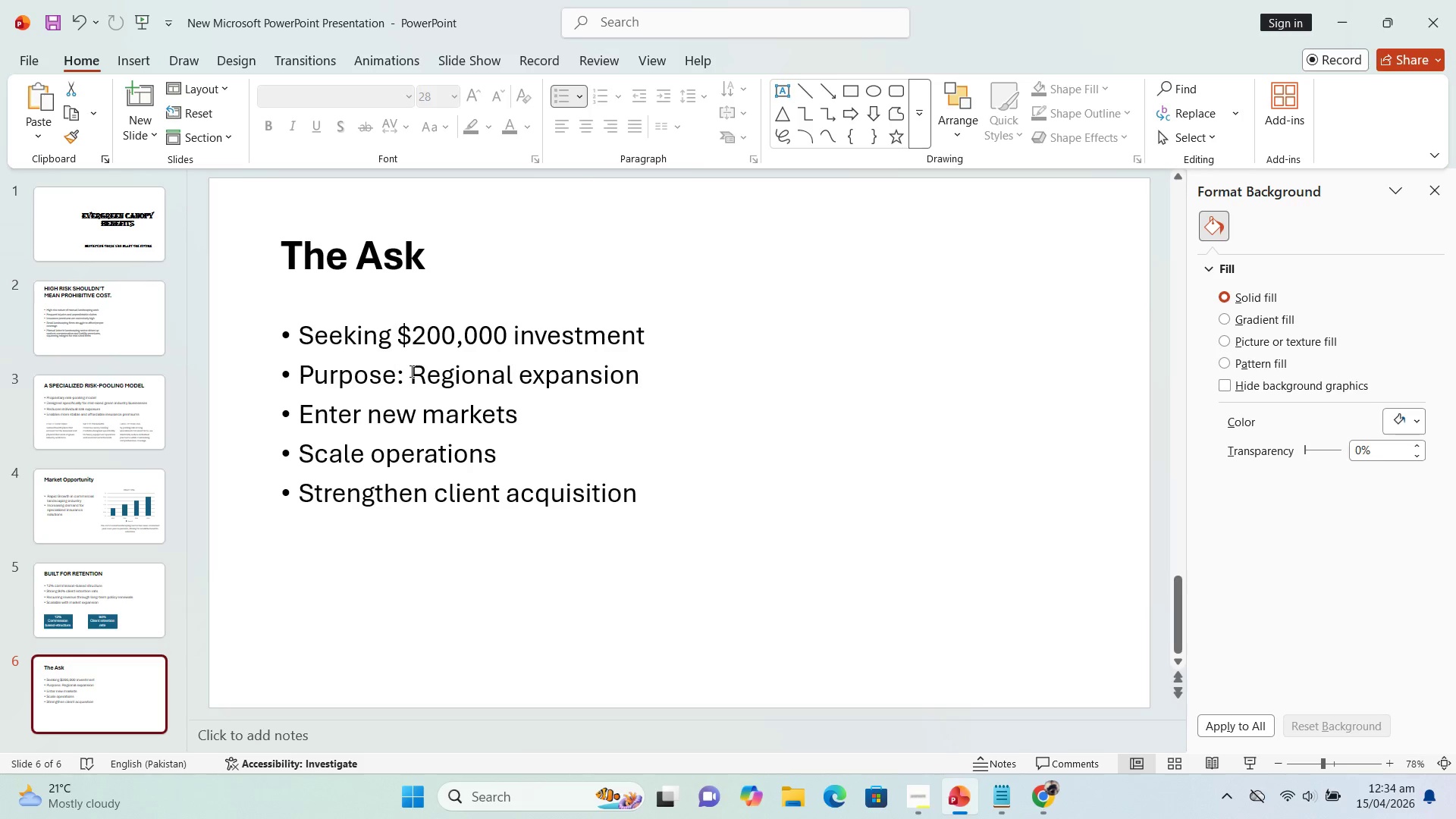 
wait(23.33)
 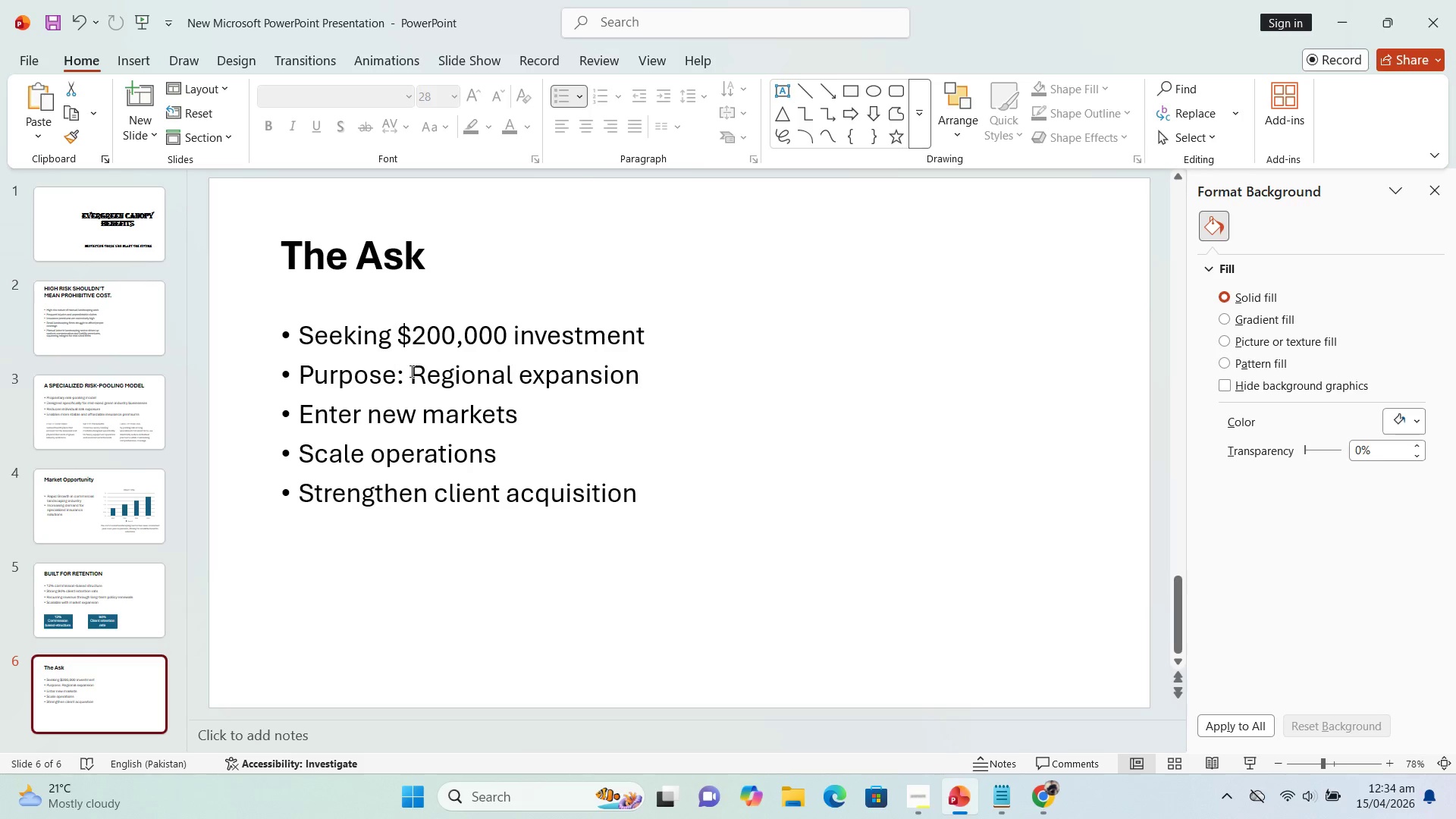 
left_click([410, 375])
 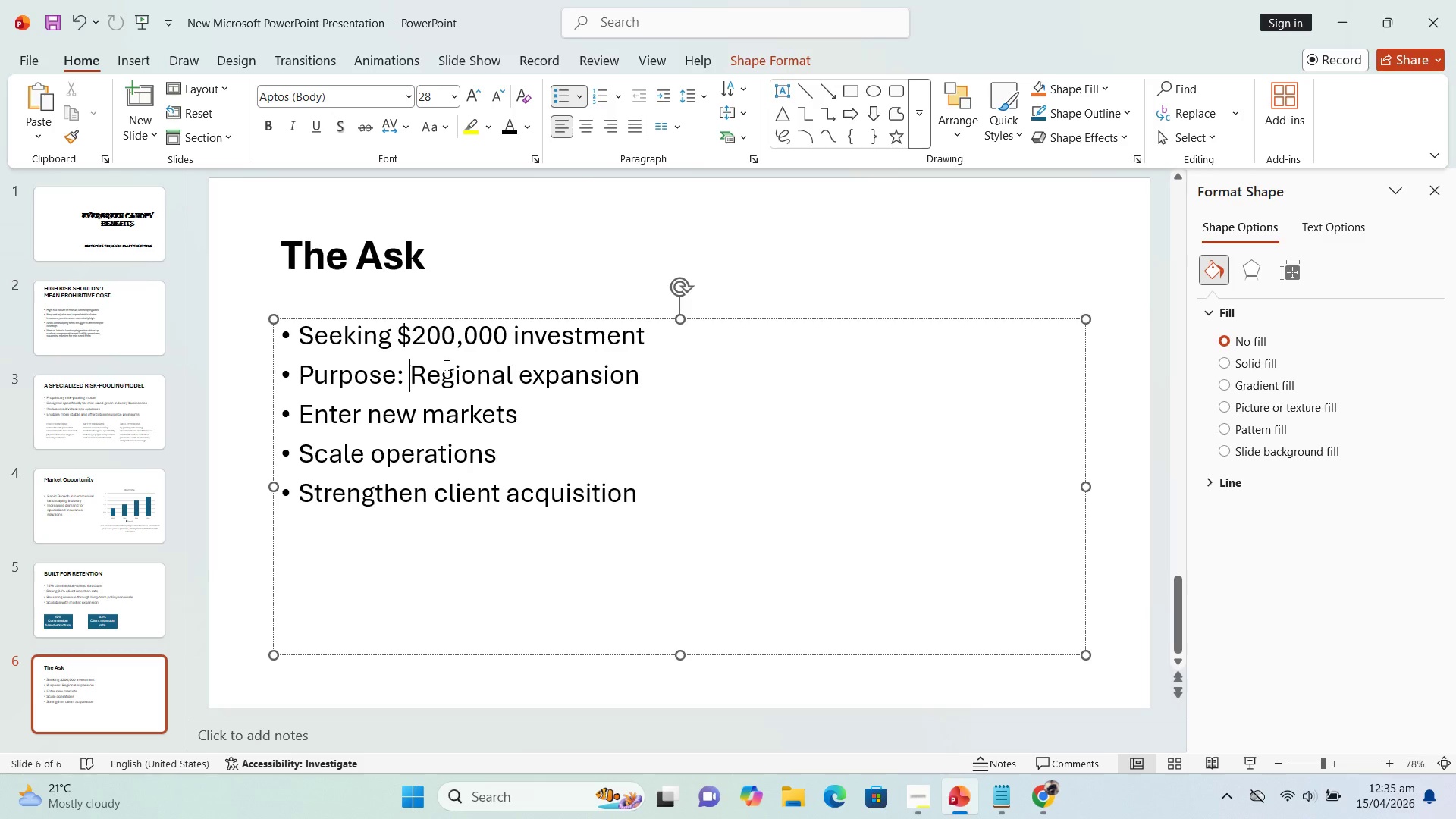 
wait(7.09)
 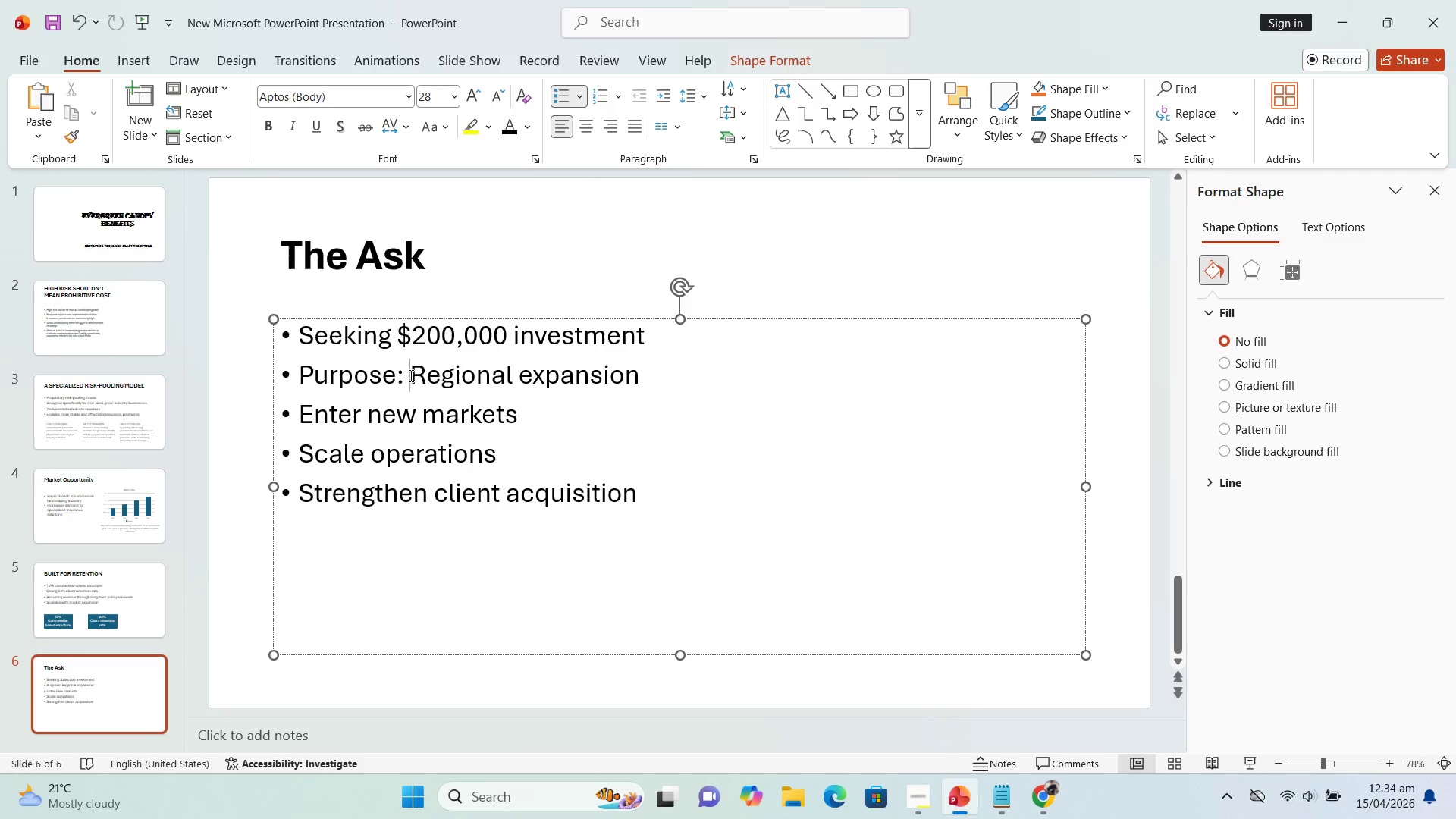 
left_click([646, 378])
 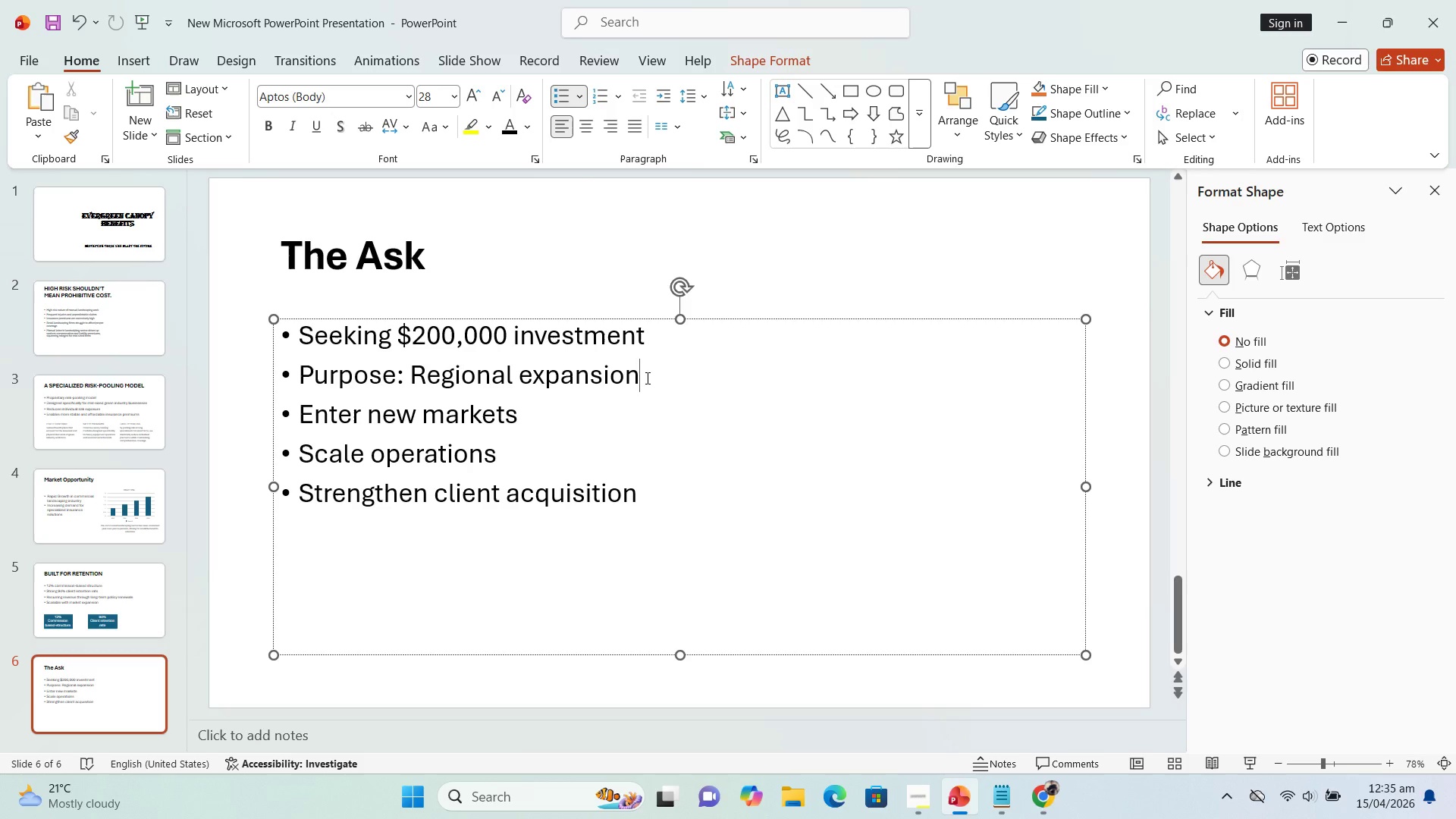 
key(Shift+Enter)
 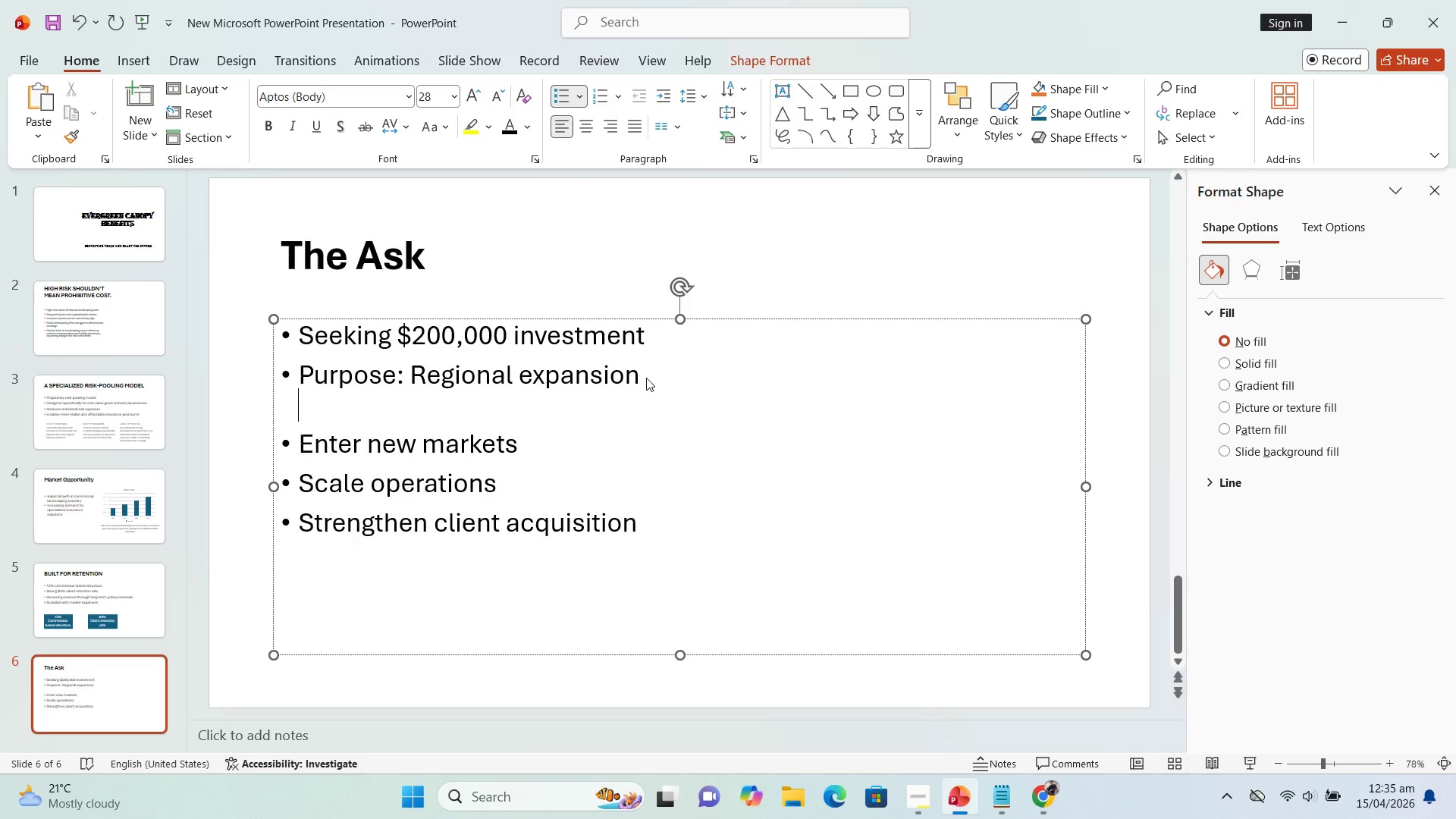 
key(Backspace)
 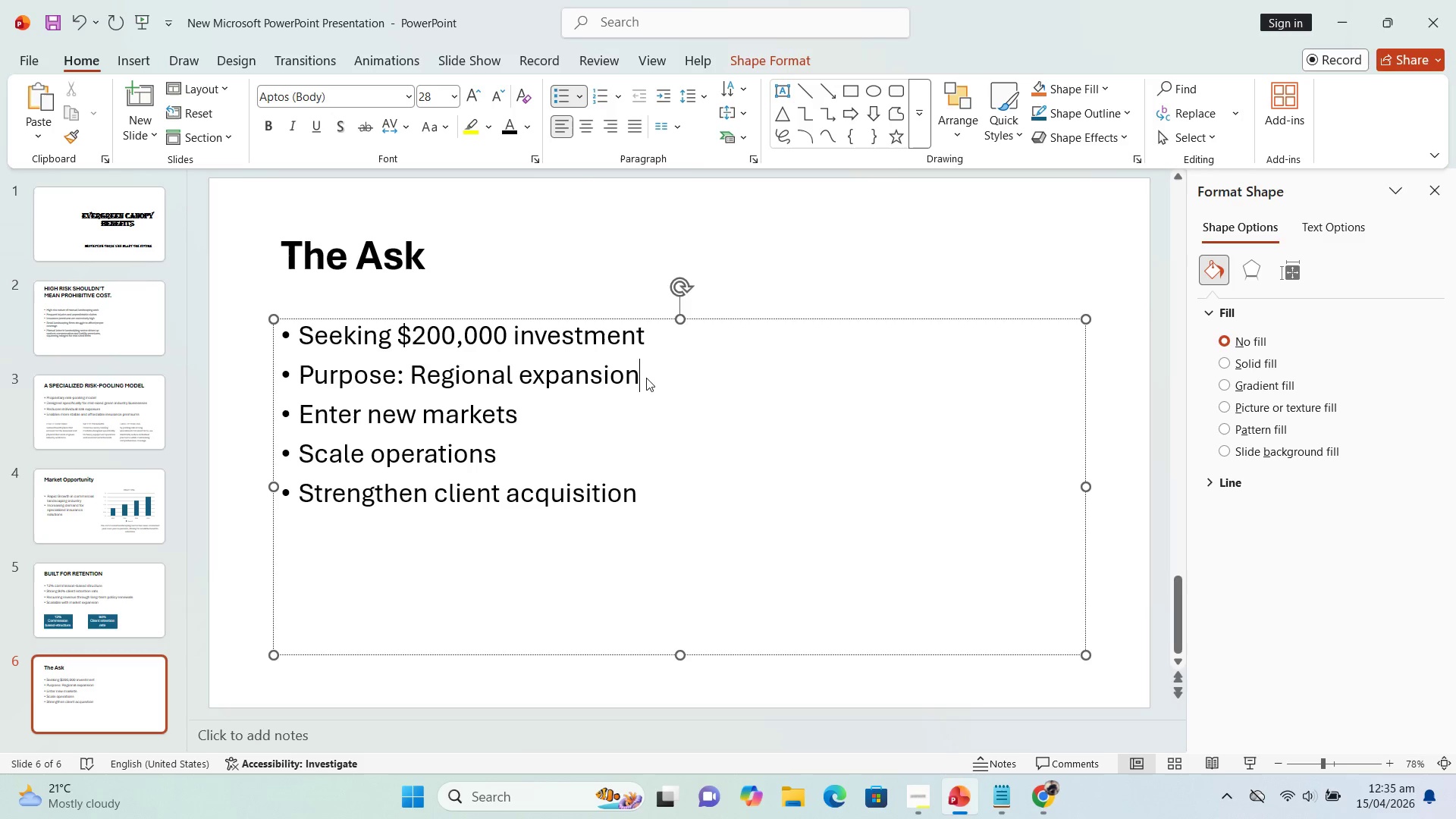 
key(Shift+Enter)
 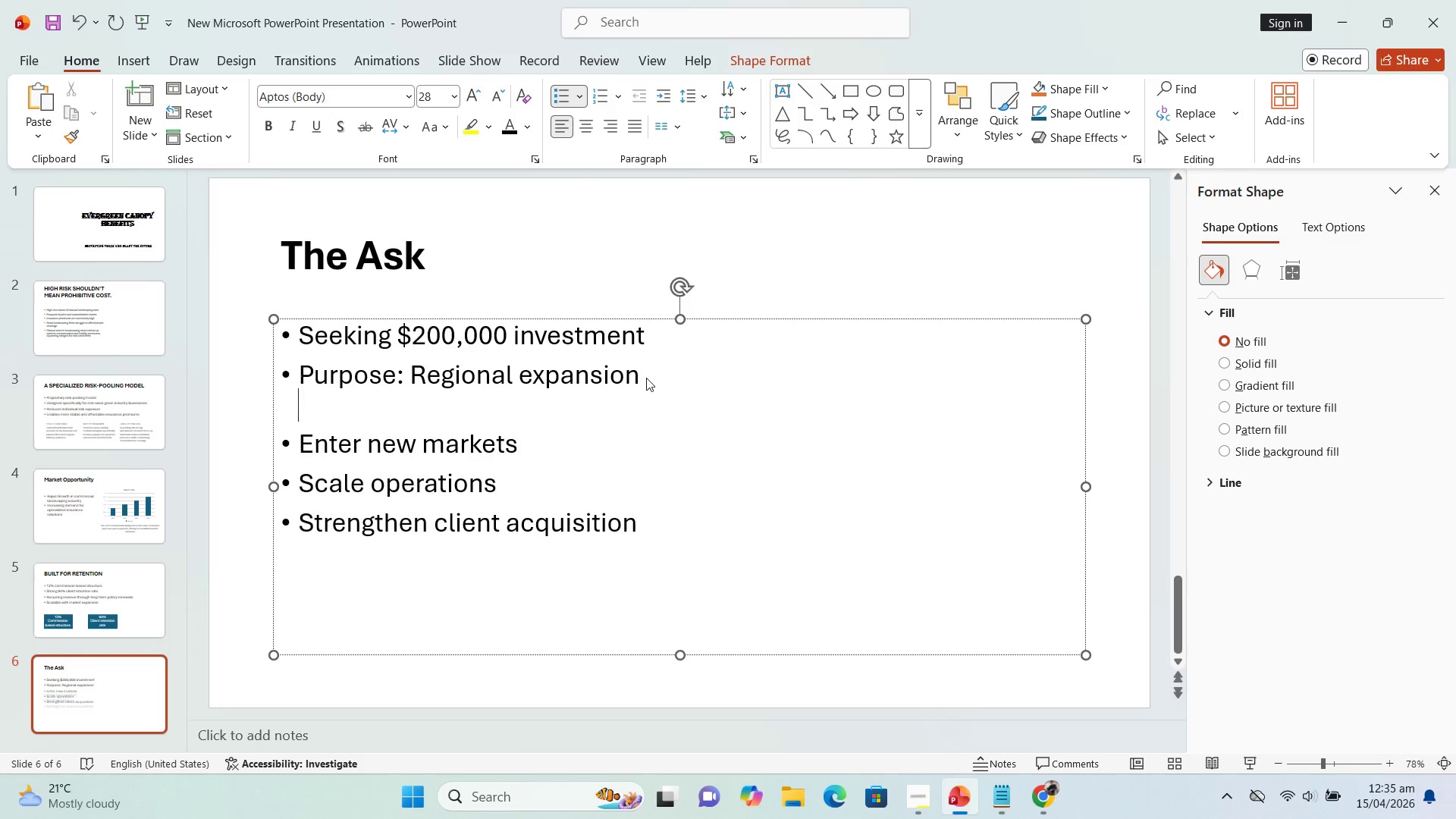 
hold_key(key=Space, duration=1.14)
 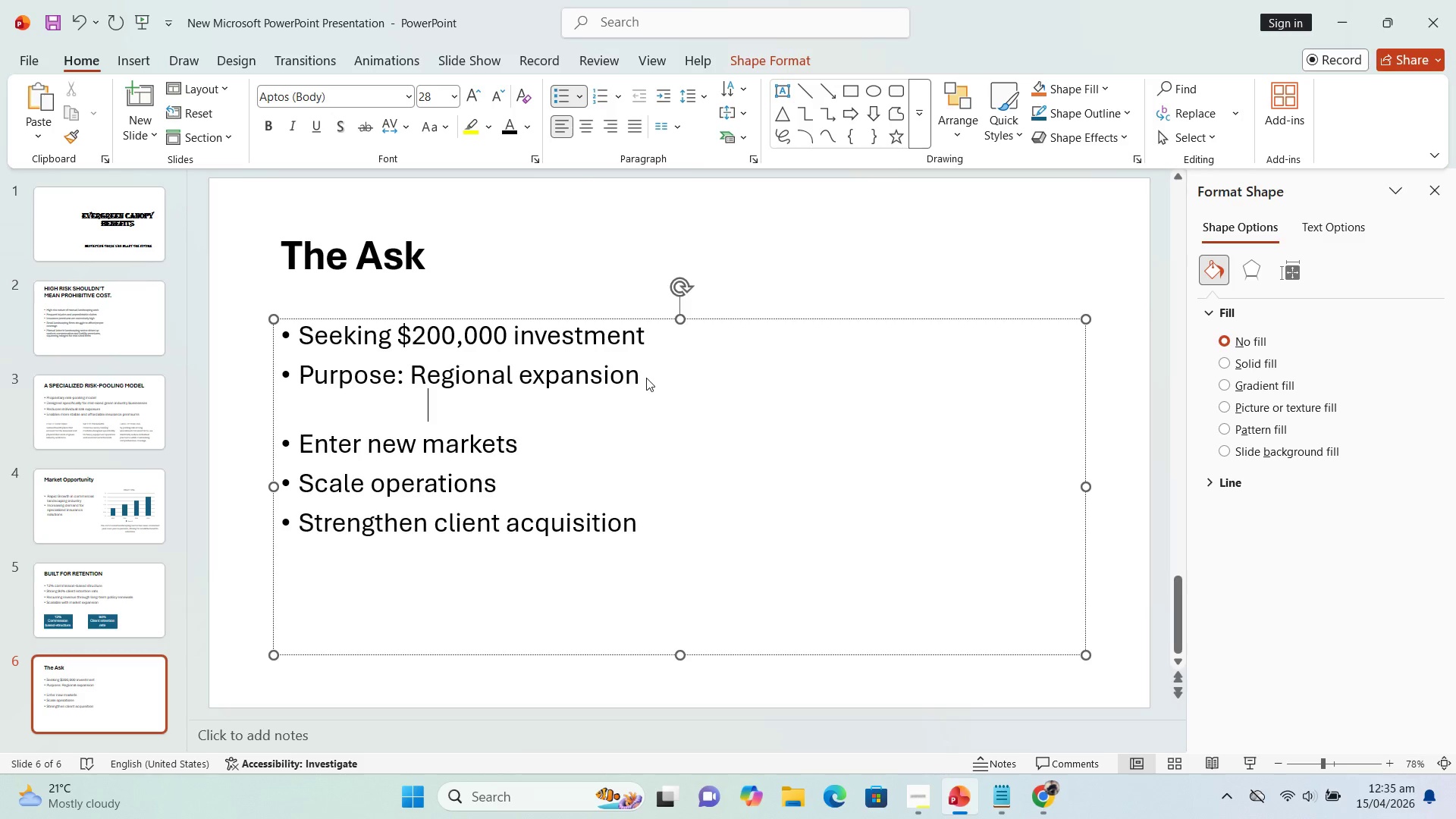 
key(Backspace)
key(Backspace)
key(Backspace)
type(Seed funding)
 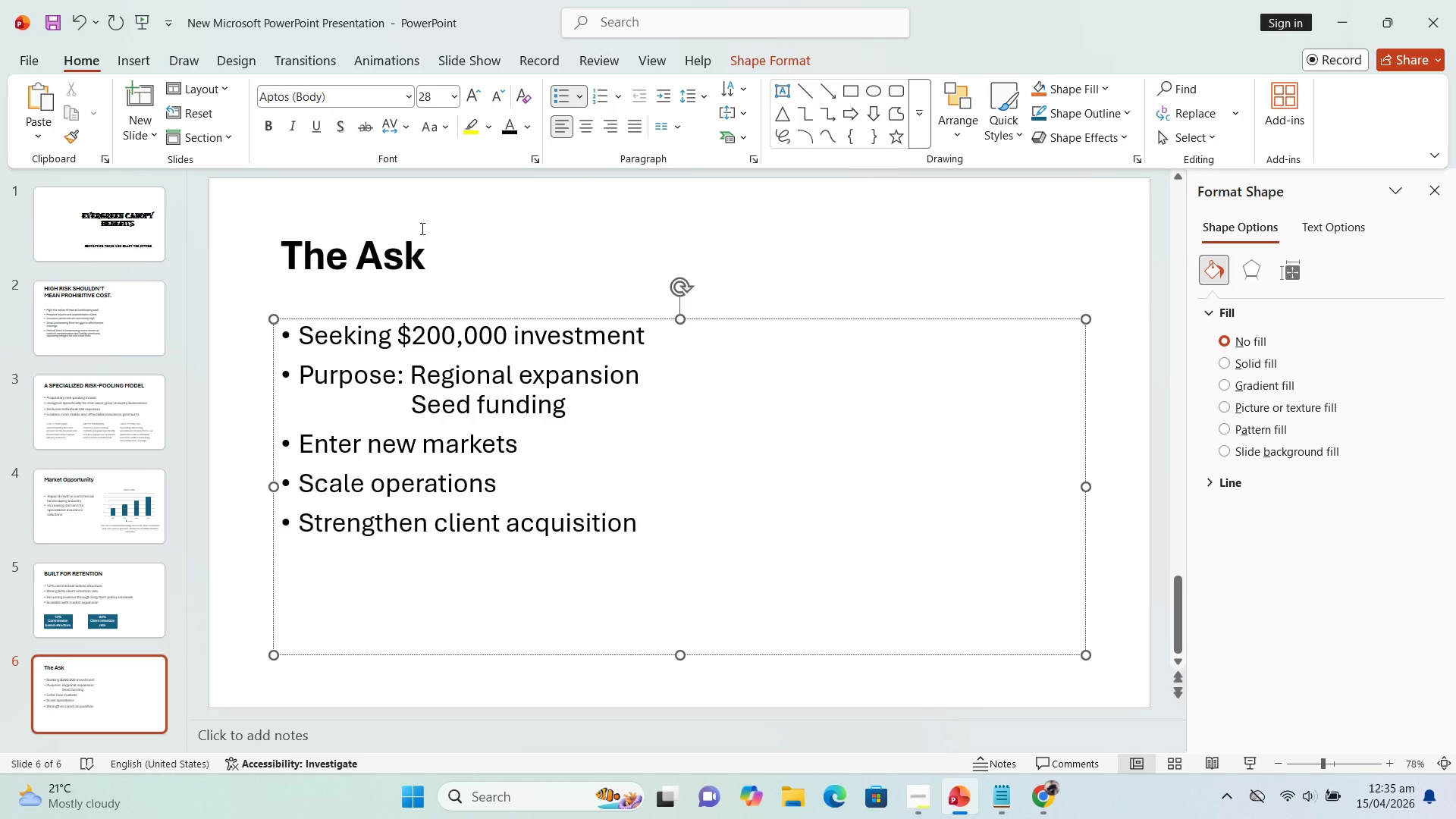 
wait(5.45)
 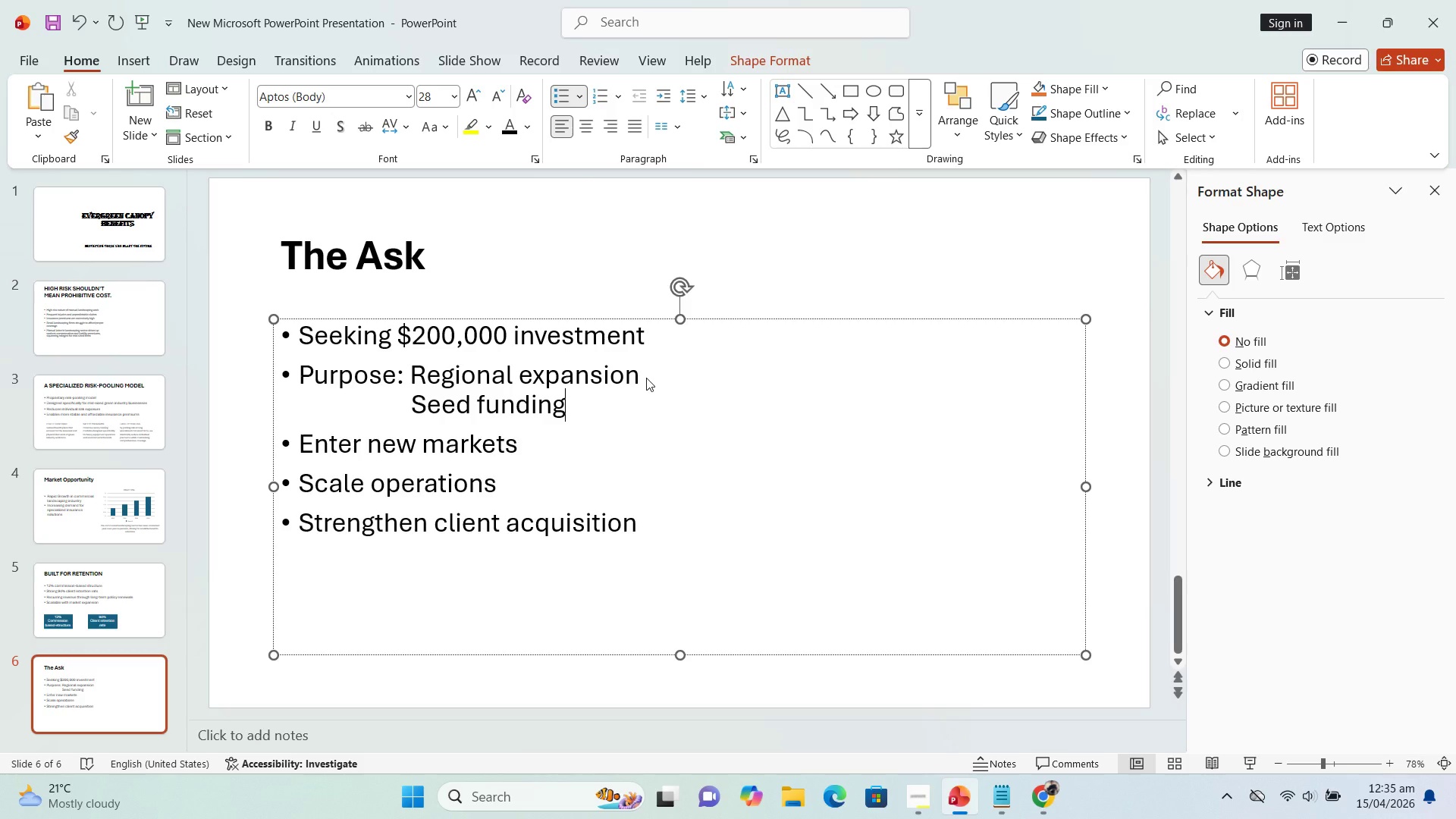 
left_click_drag(start_coordinate=[302, 444], to_coordinate=[516, 450])
 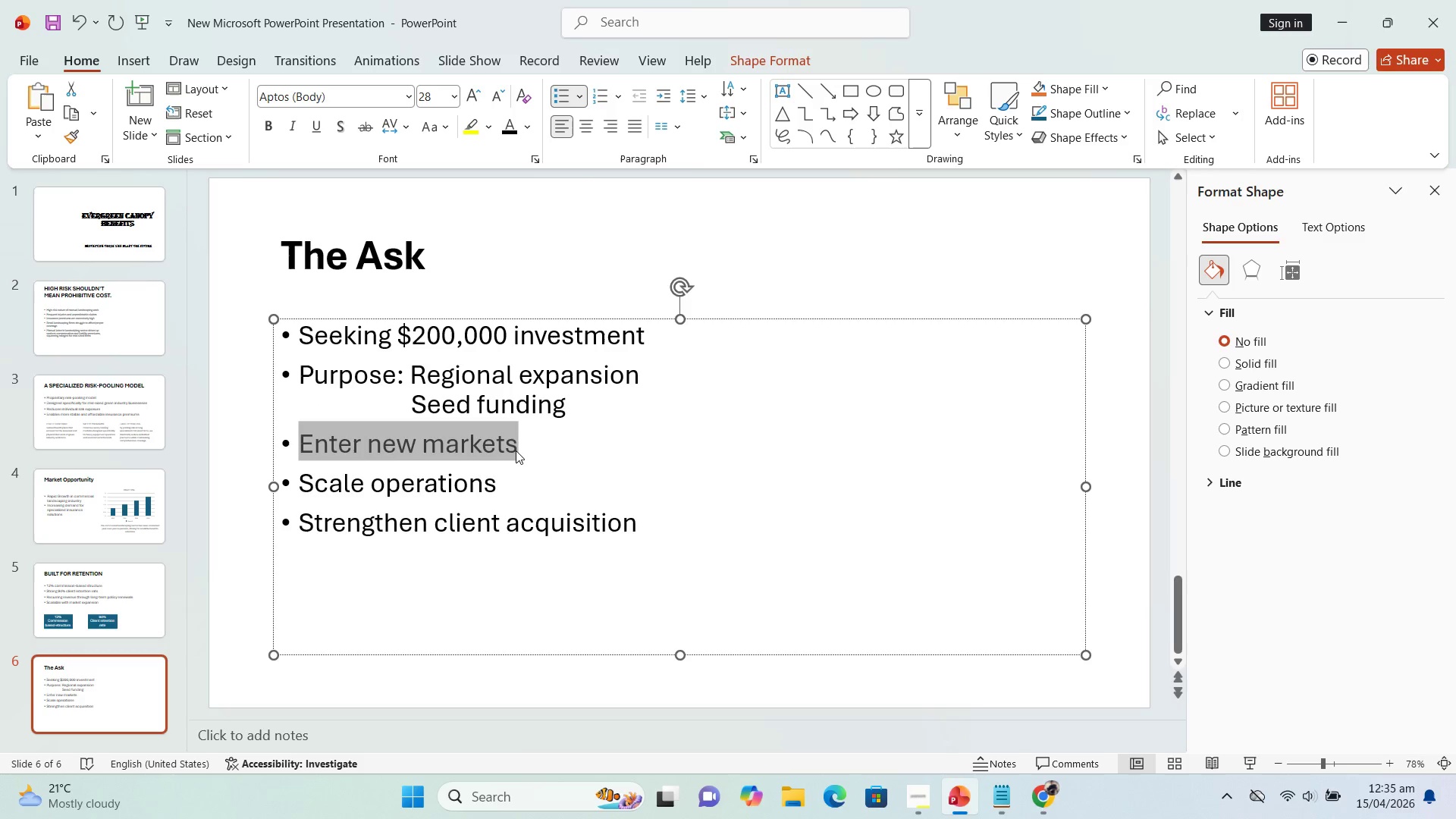 
key(Control+C)
 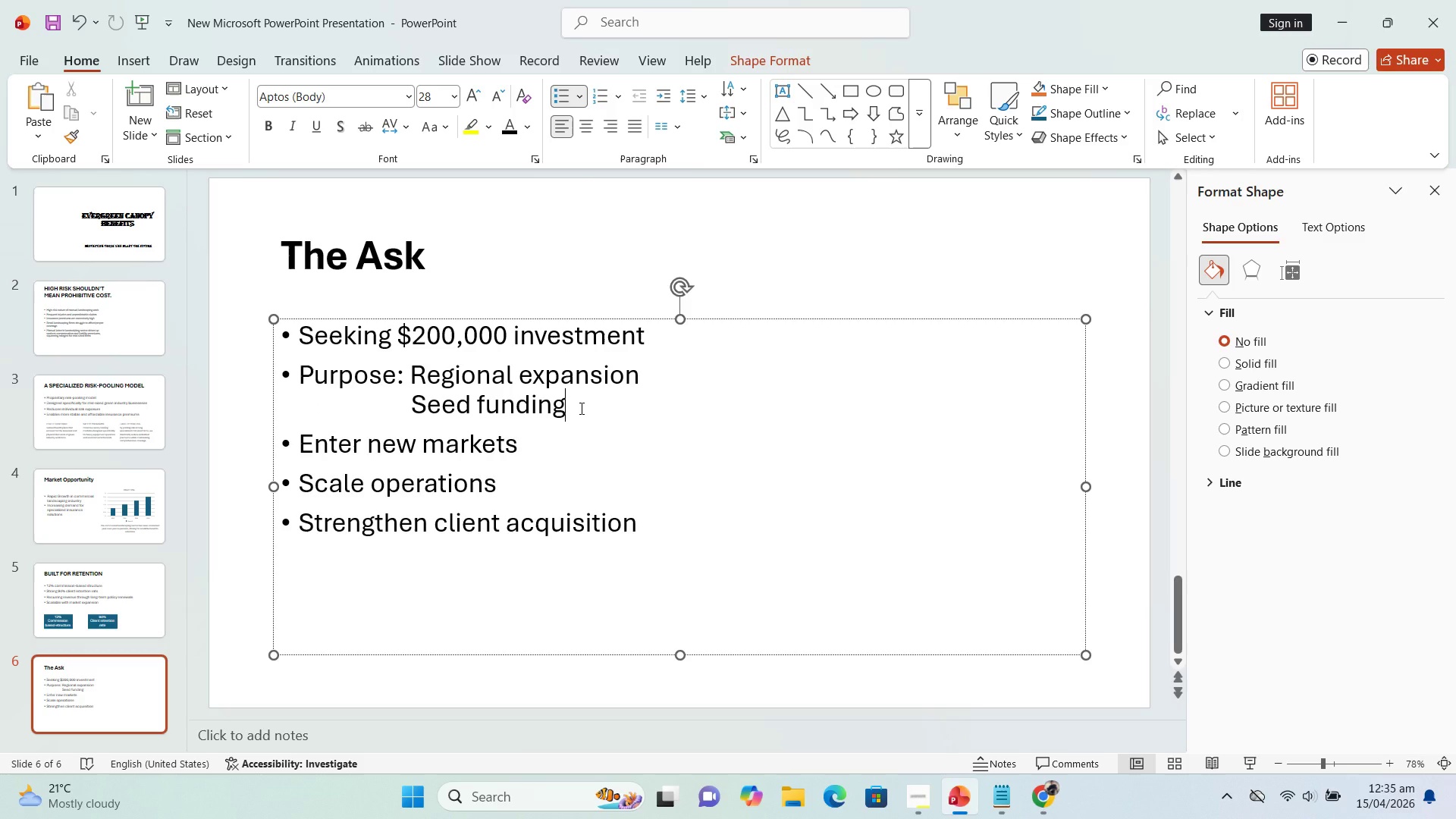 
key(Shift+ShiftRight)
 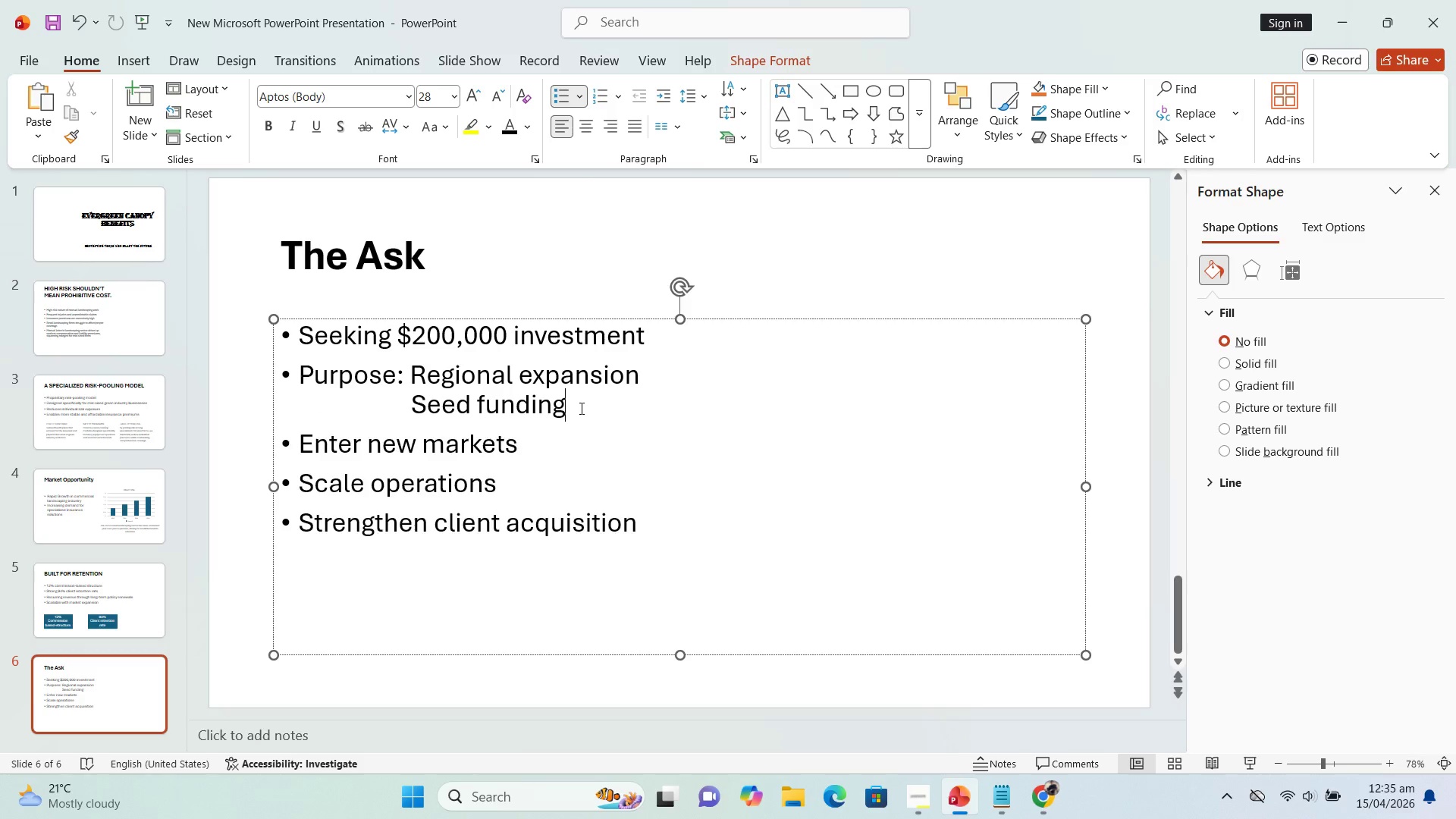 
key(Shift+Enter)
 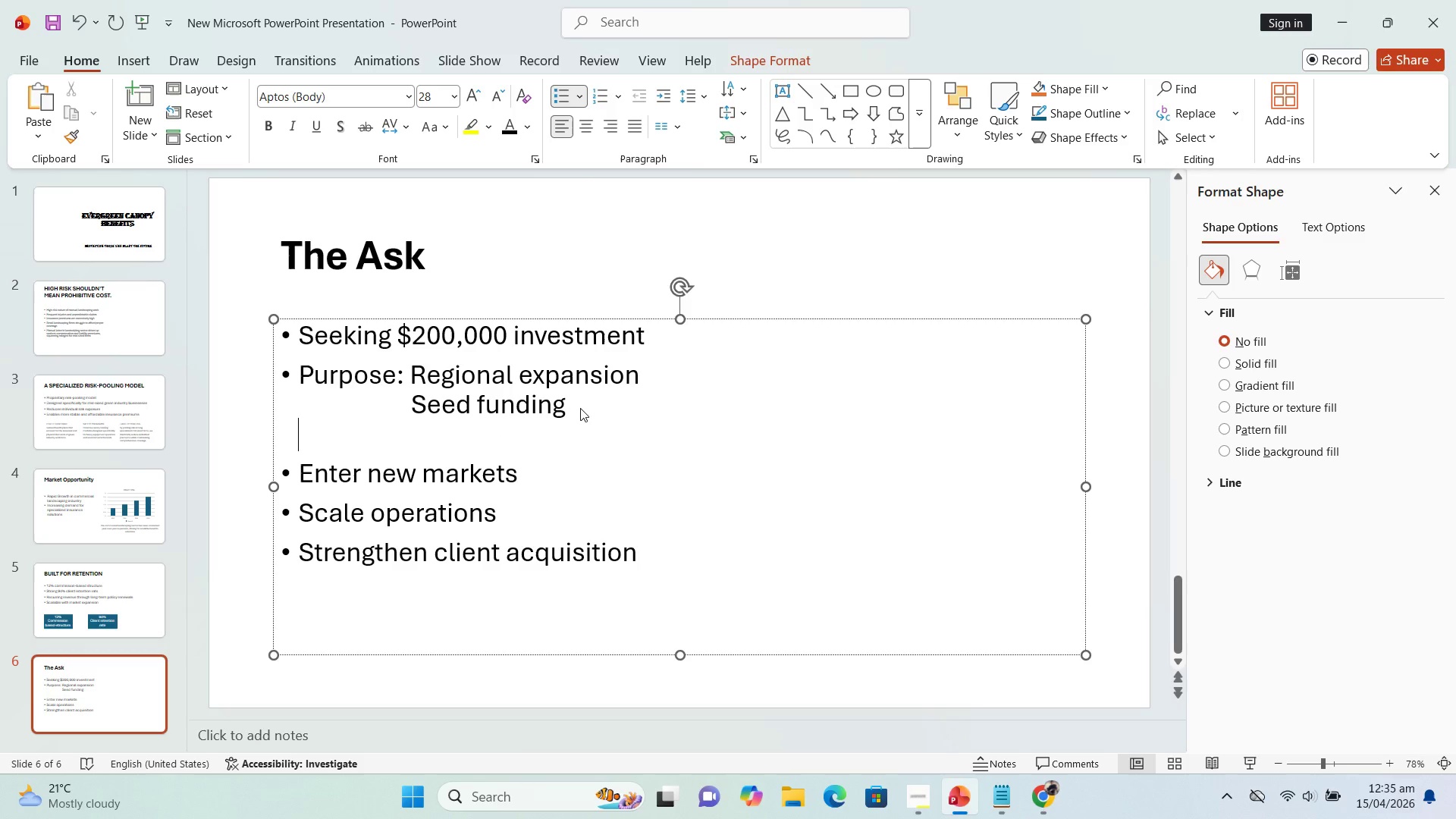 
hold_key(key=Space, duration=1.06)
 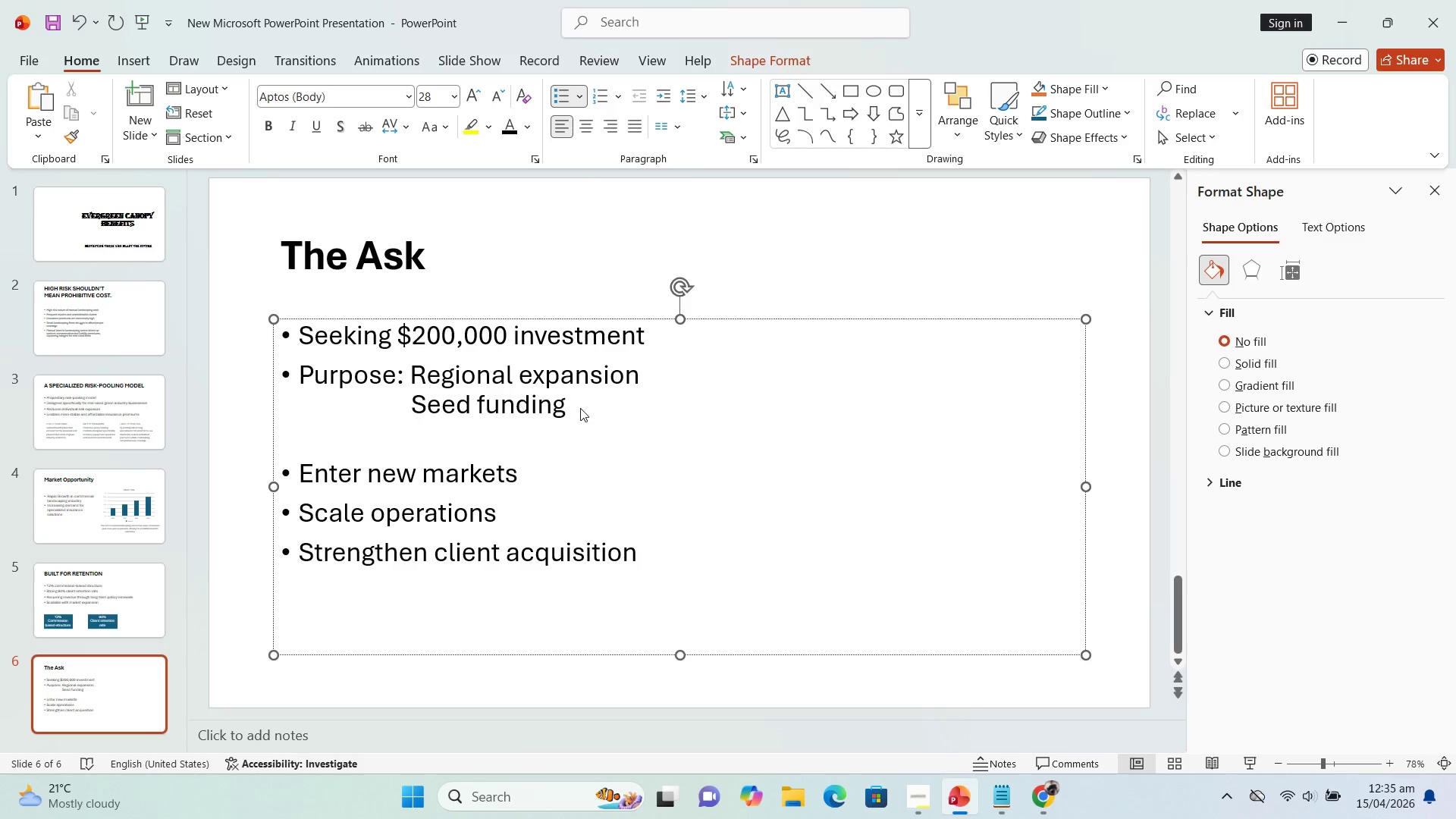 
key(Control+V)
 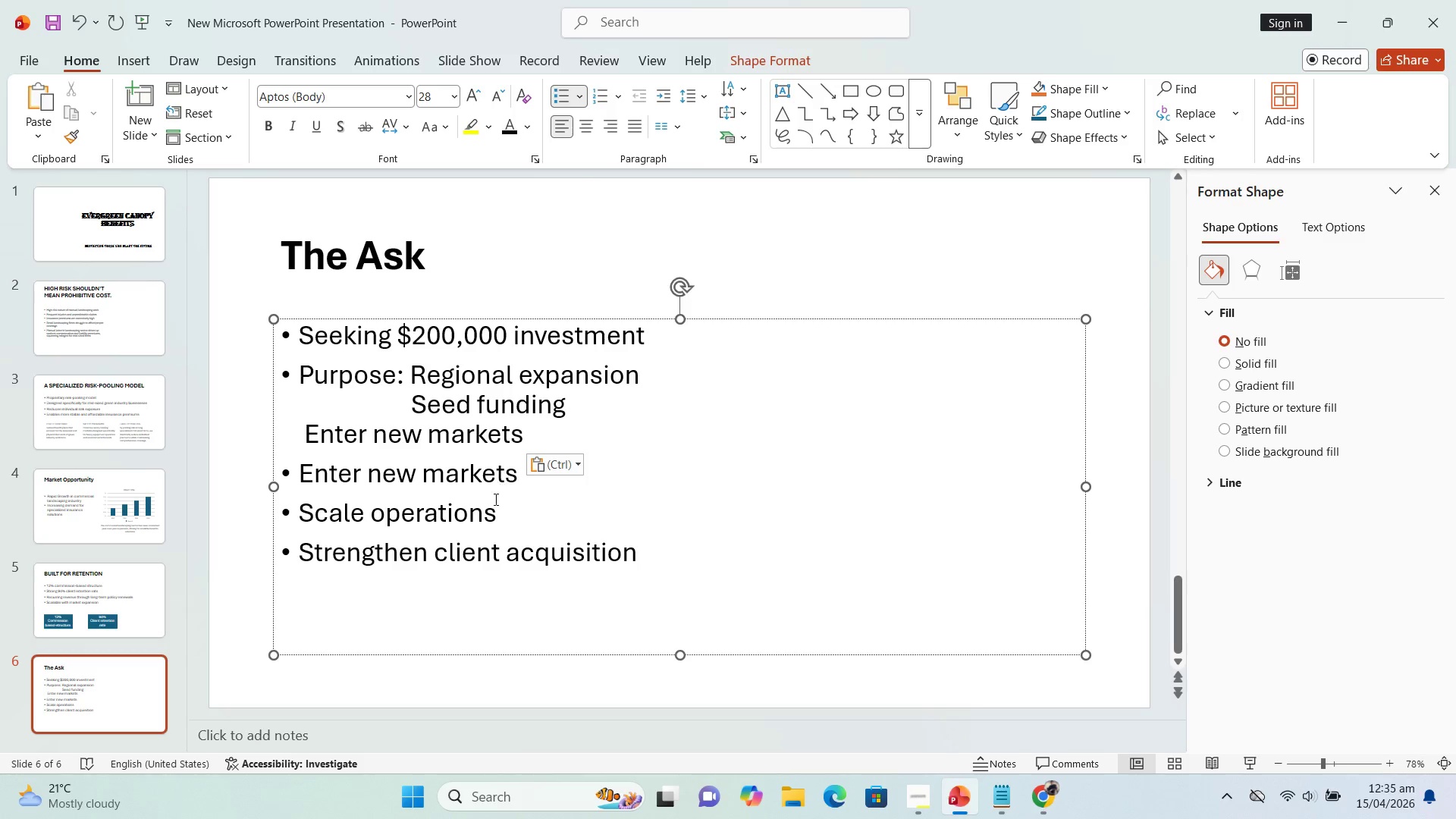 
left_click_drag(start_coordinate=[494, 513], to_coordinate=[248, 510])
 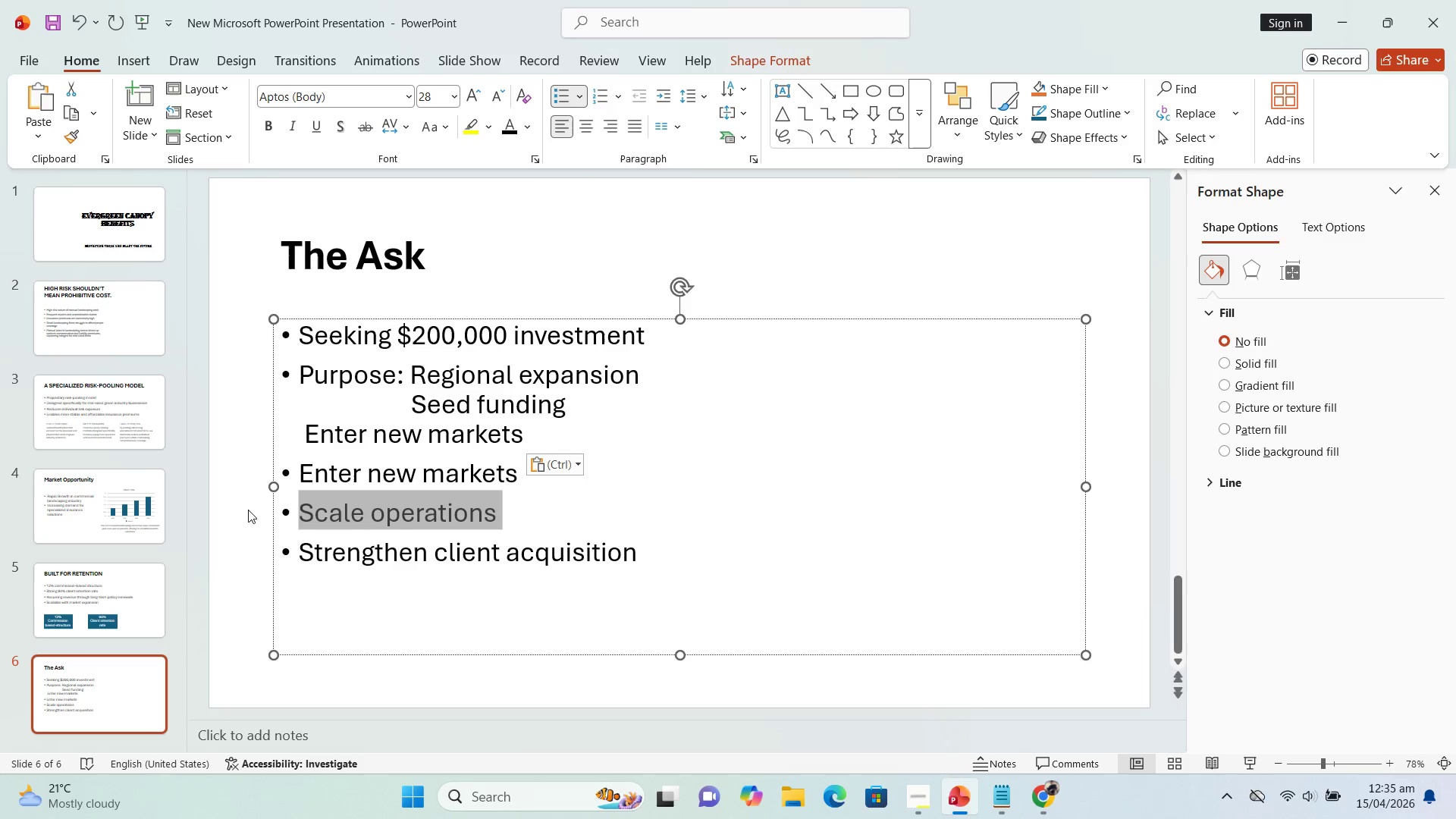 
key(Control+C)
 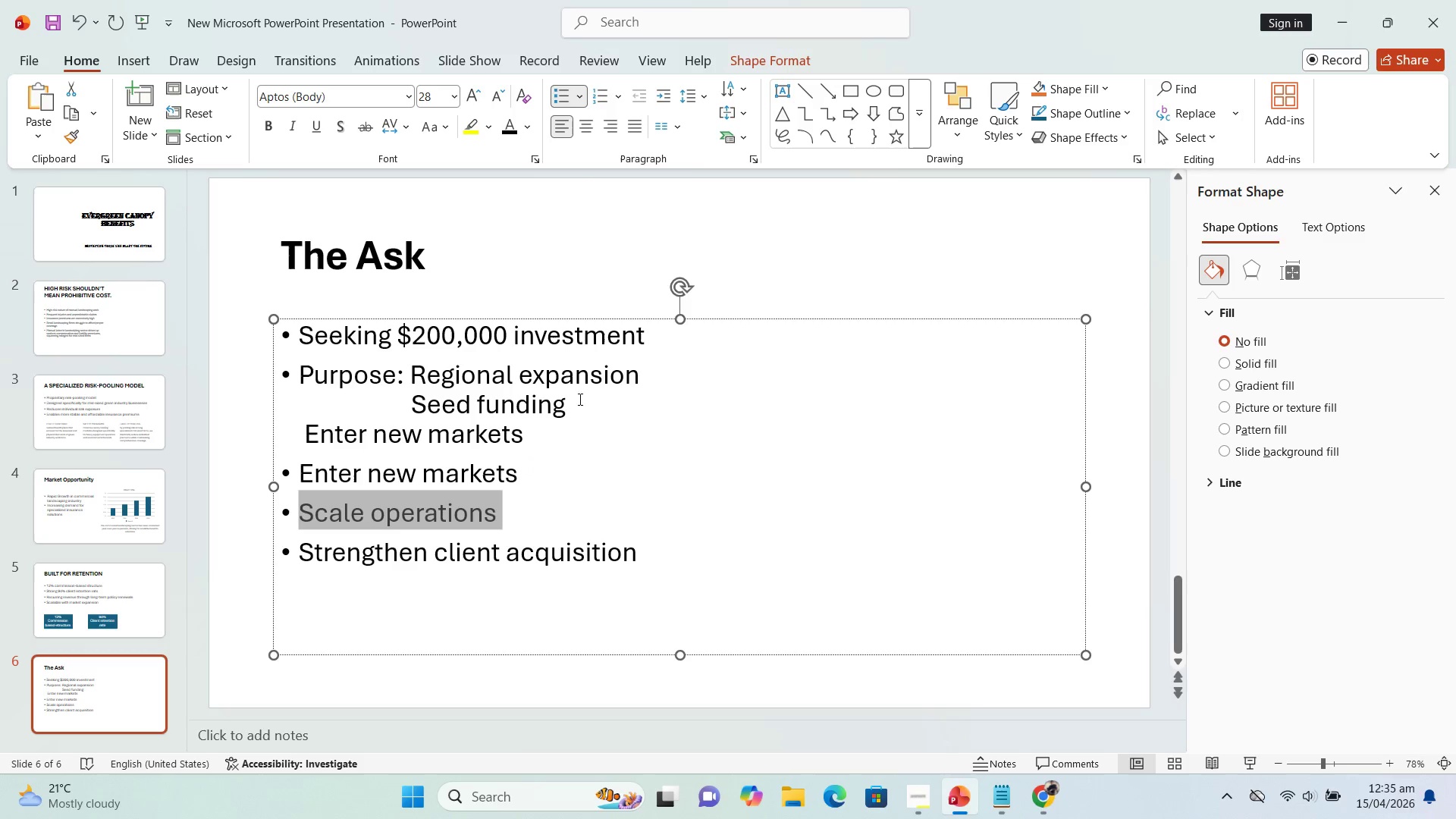 
left_click([578, 403])
 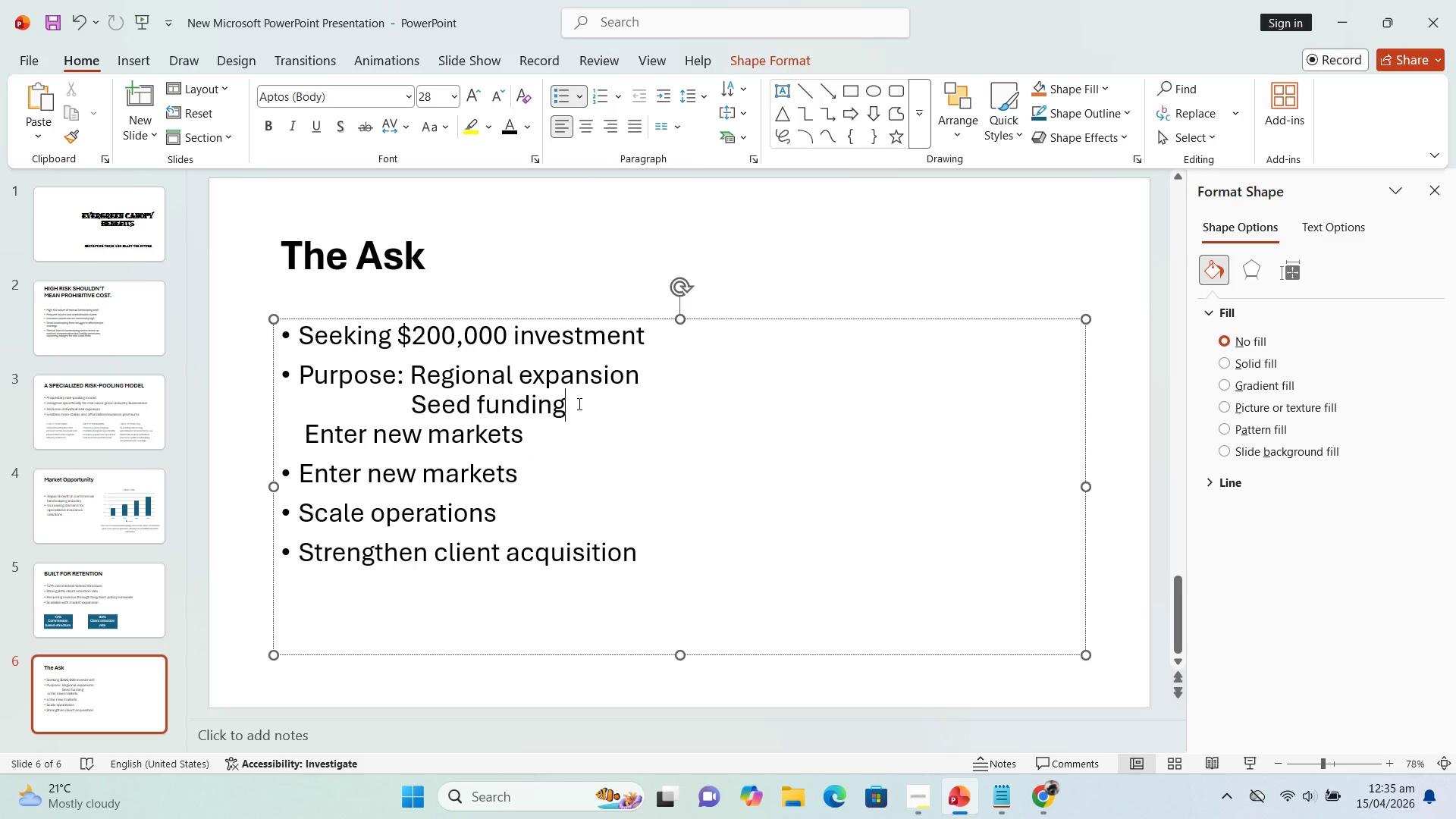 
key(Shift+Enter)
 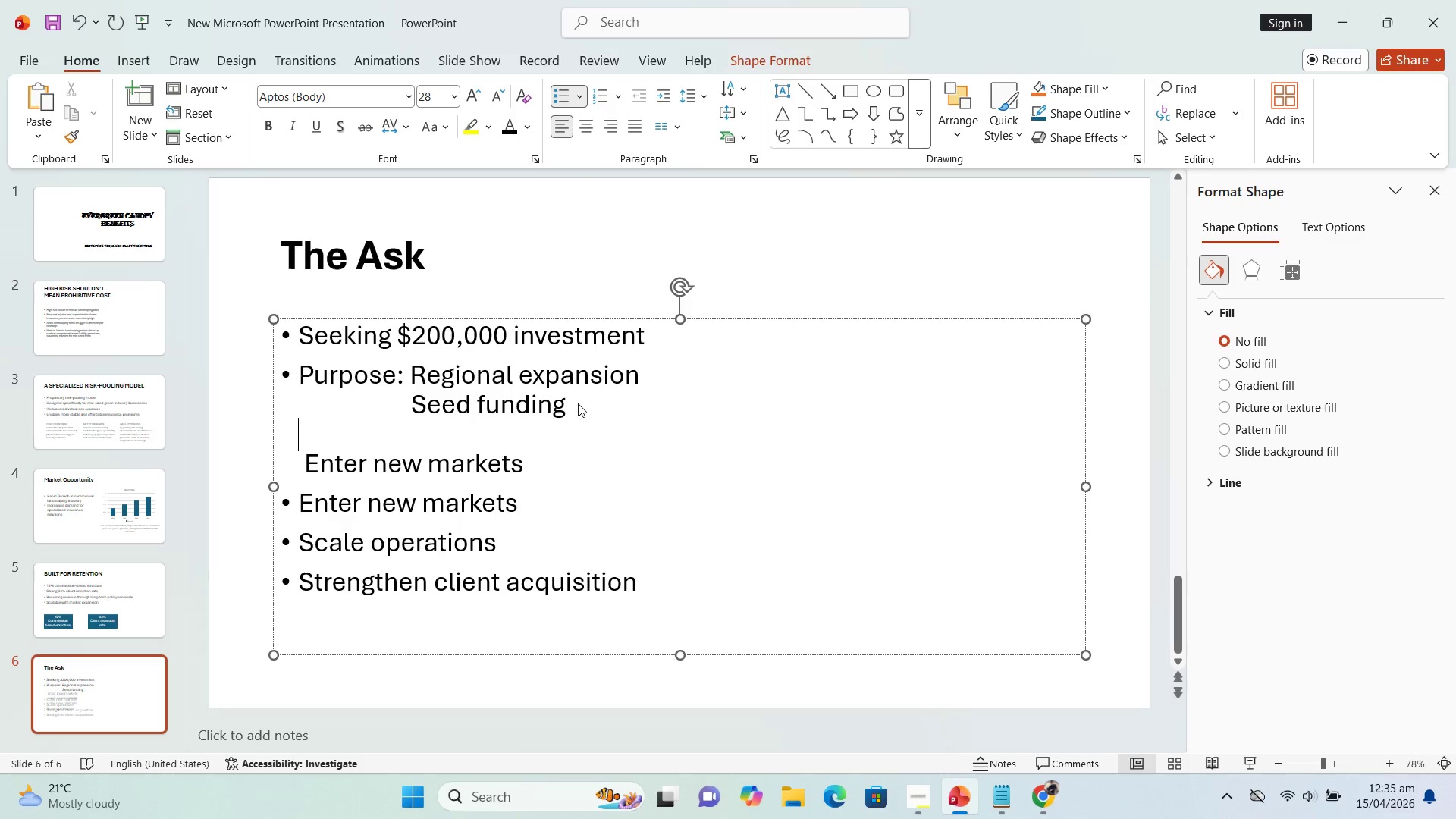 
key(Control+V)
 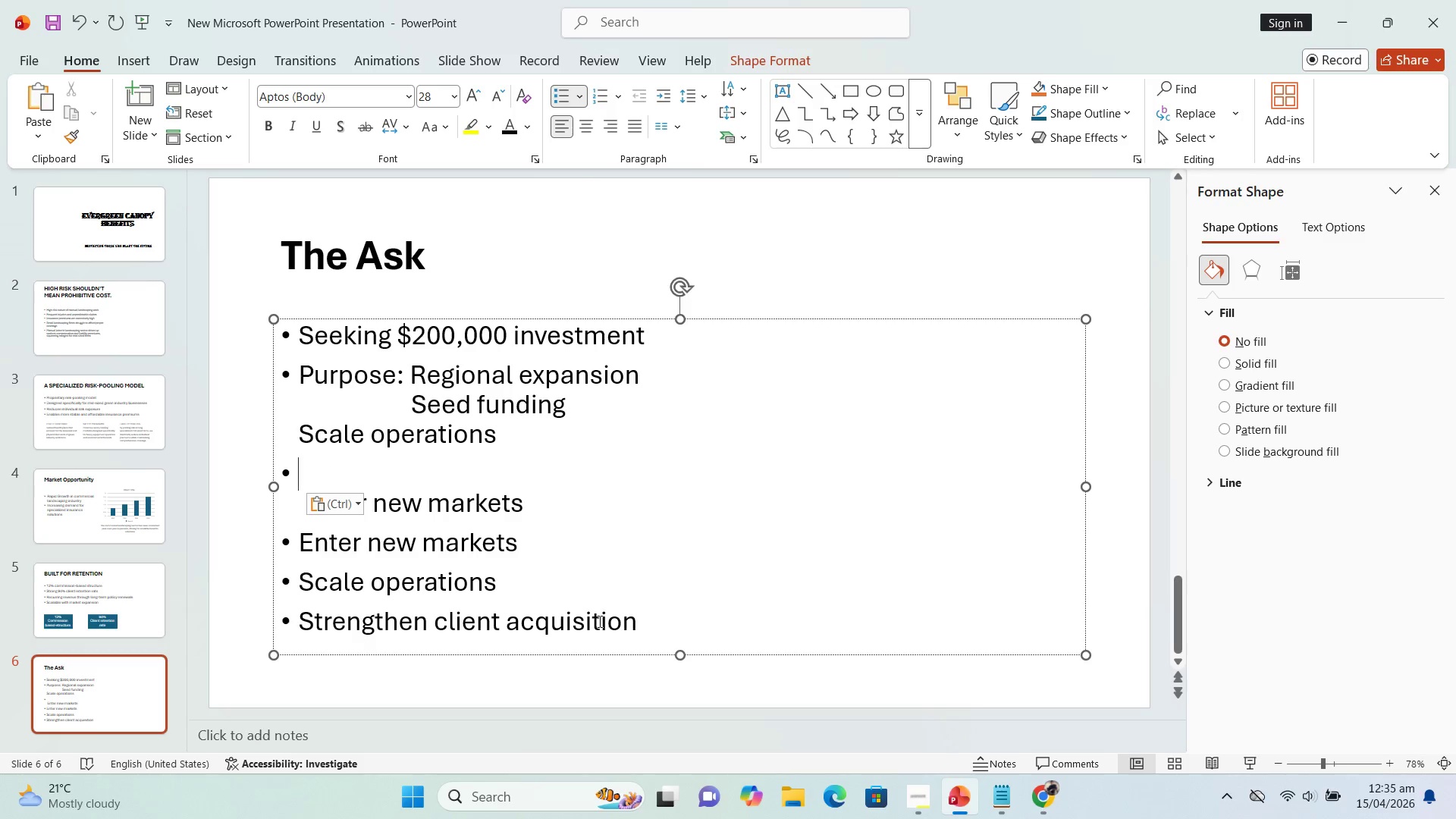 
left_click_drag(start_coordinate=[634, 617], to_coordinate=[297, 623])
 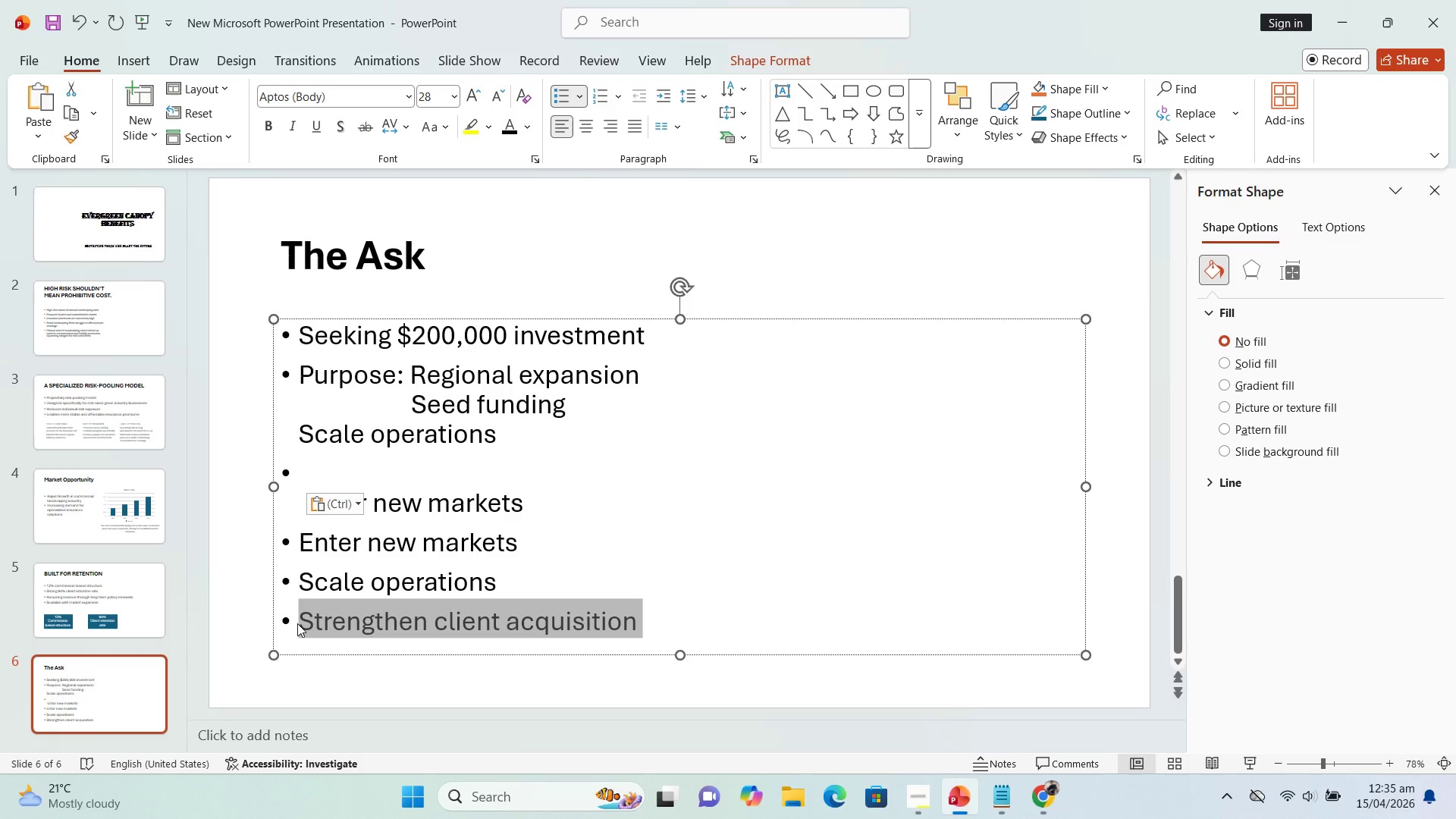 
key(Control+C)
 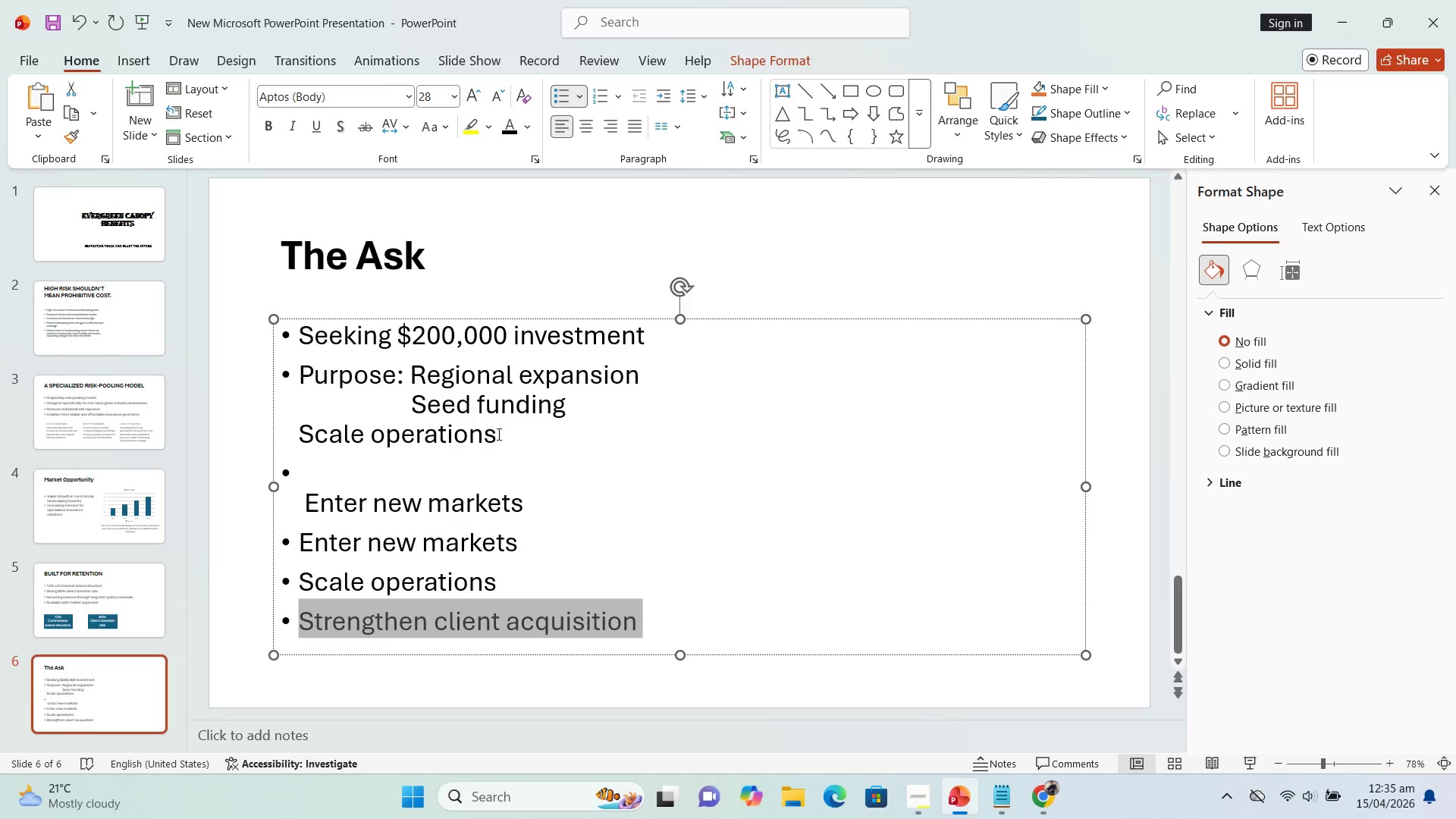 
left_click([500, 434])
 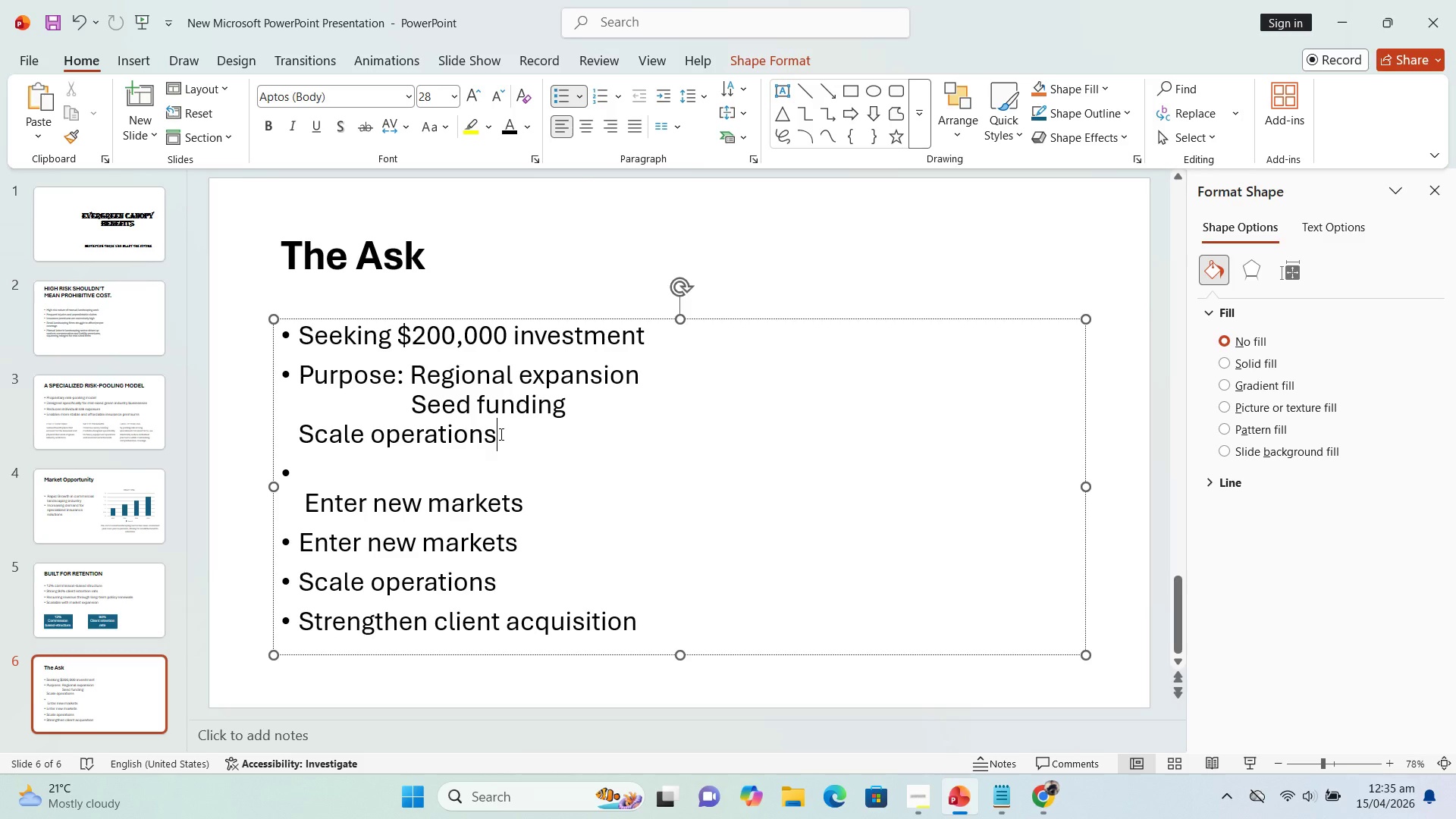 
key(Shift+Enter)
 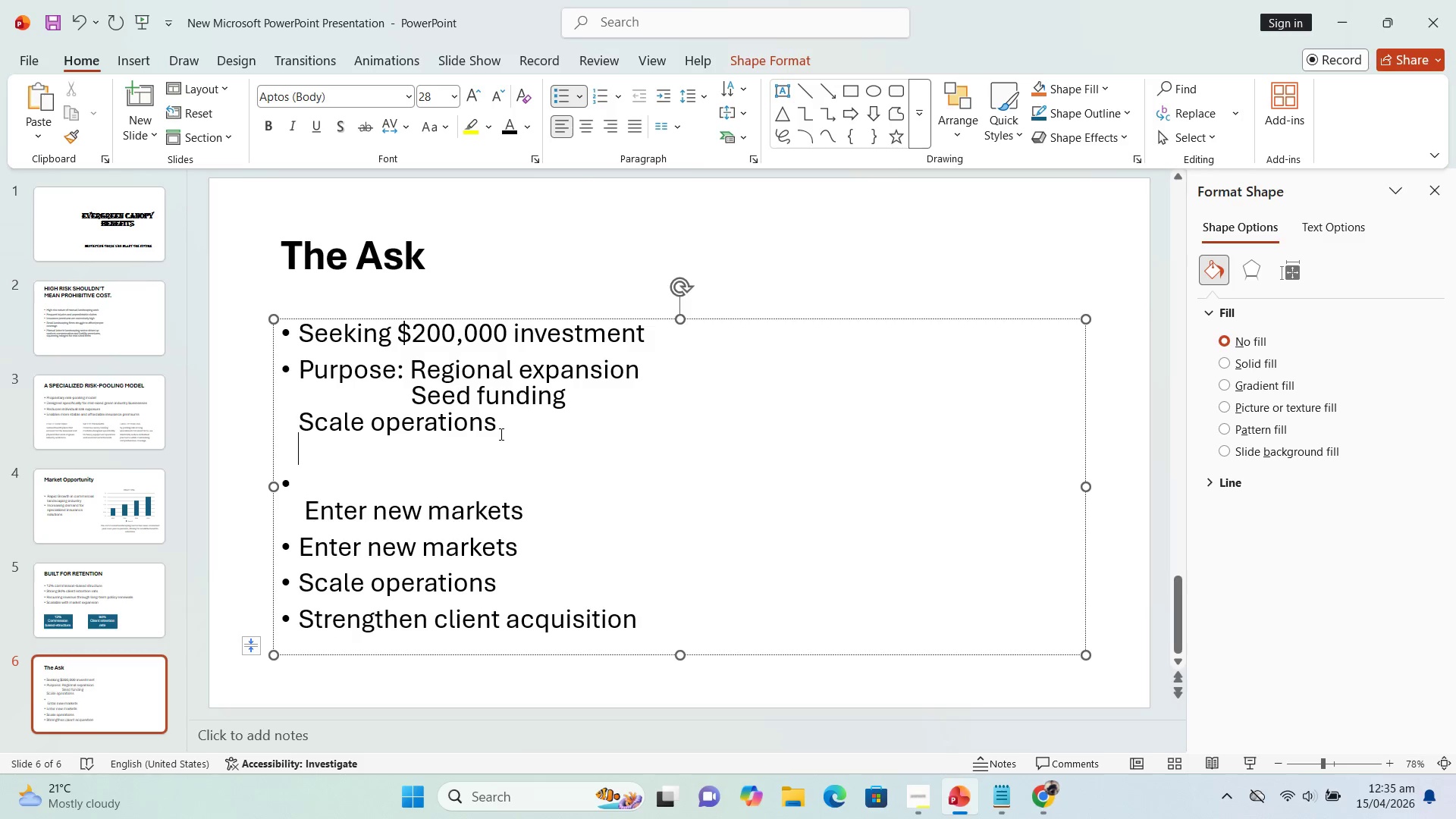 
key(Control+V)
 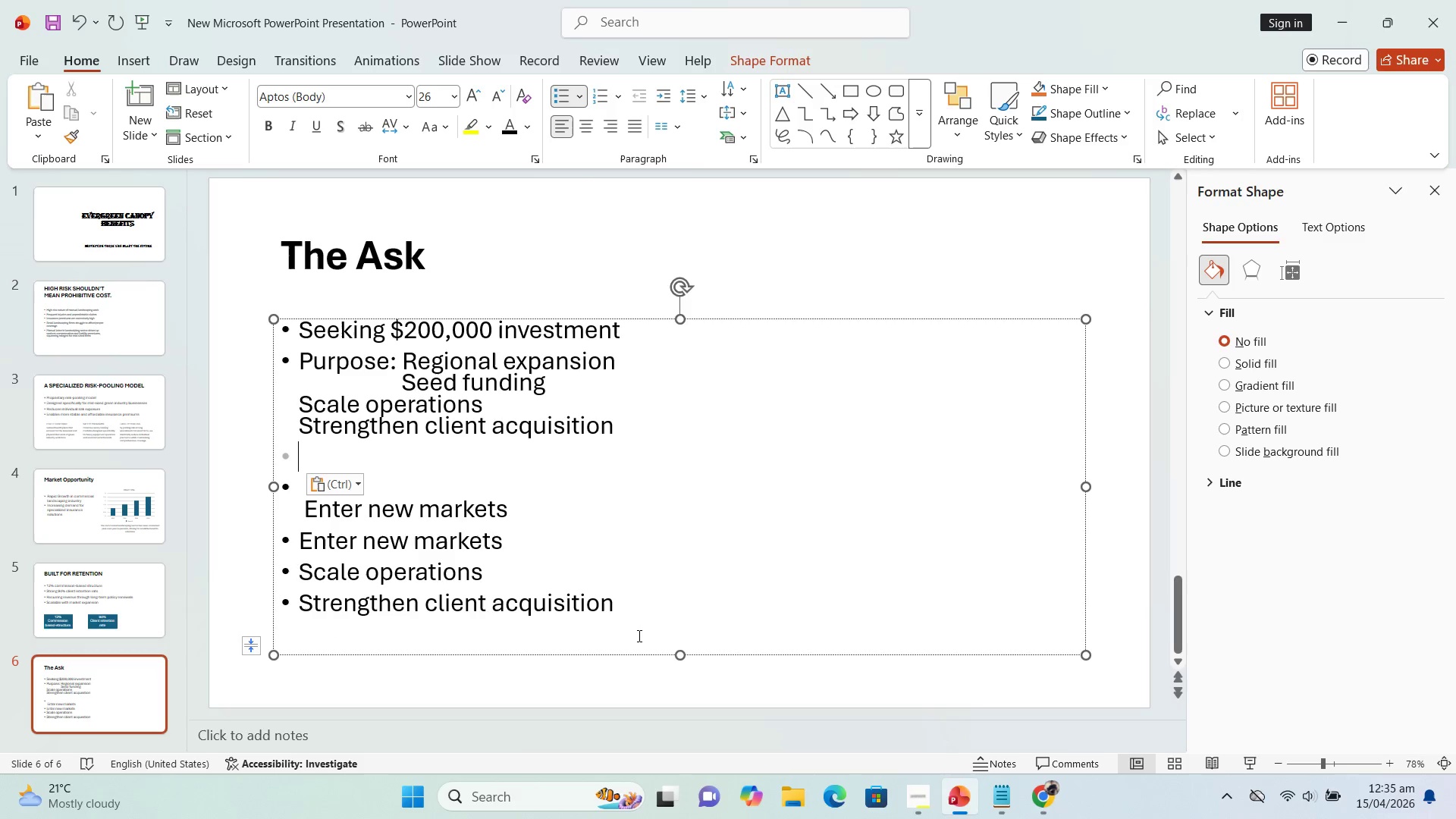 
left_click_drag(start_coordinate=[652, 609], to_coordinate=[283, 501])
 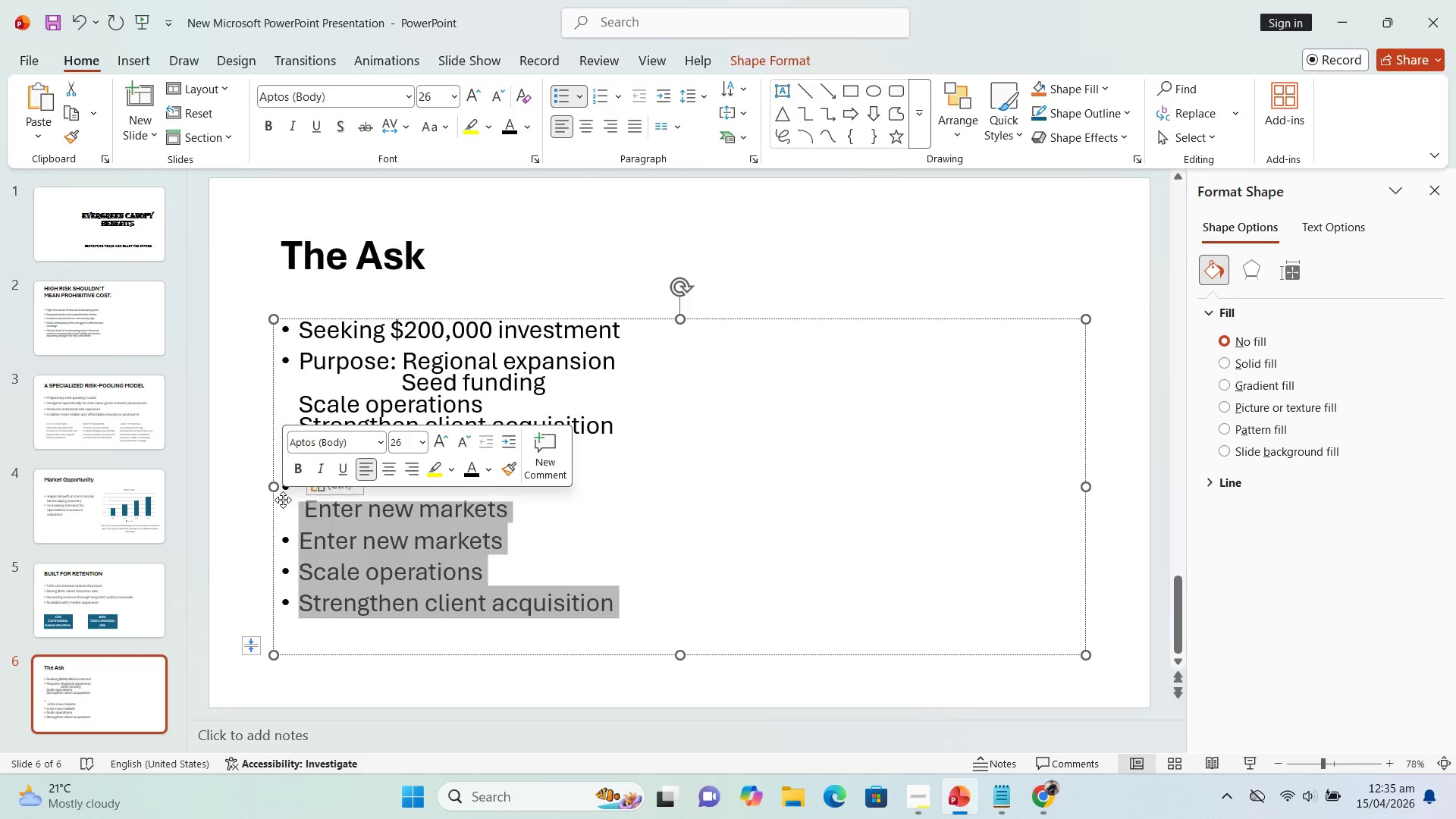 
key(Backspace)
 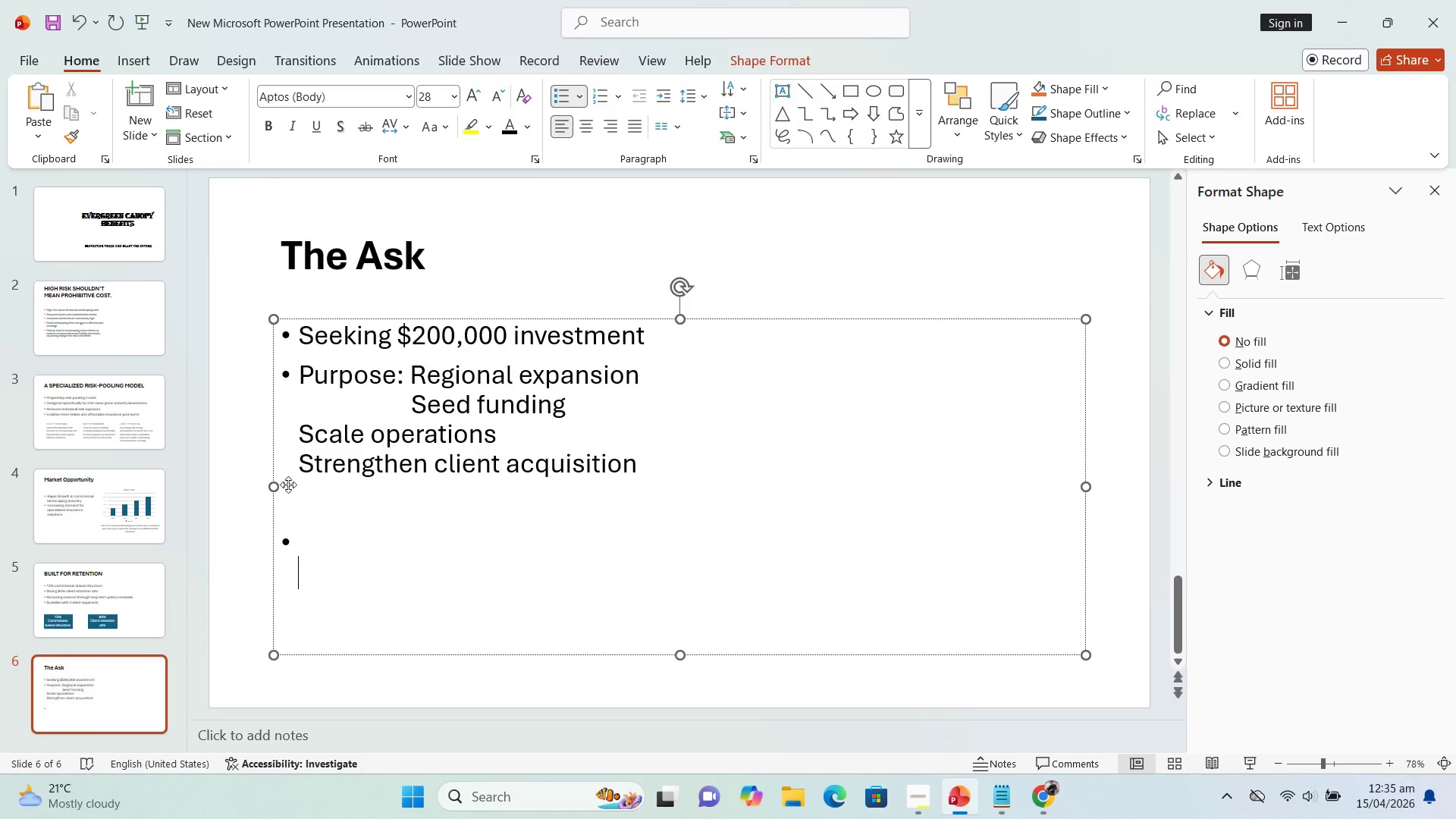 
key(Backspace)
 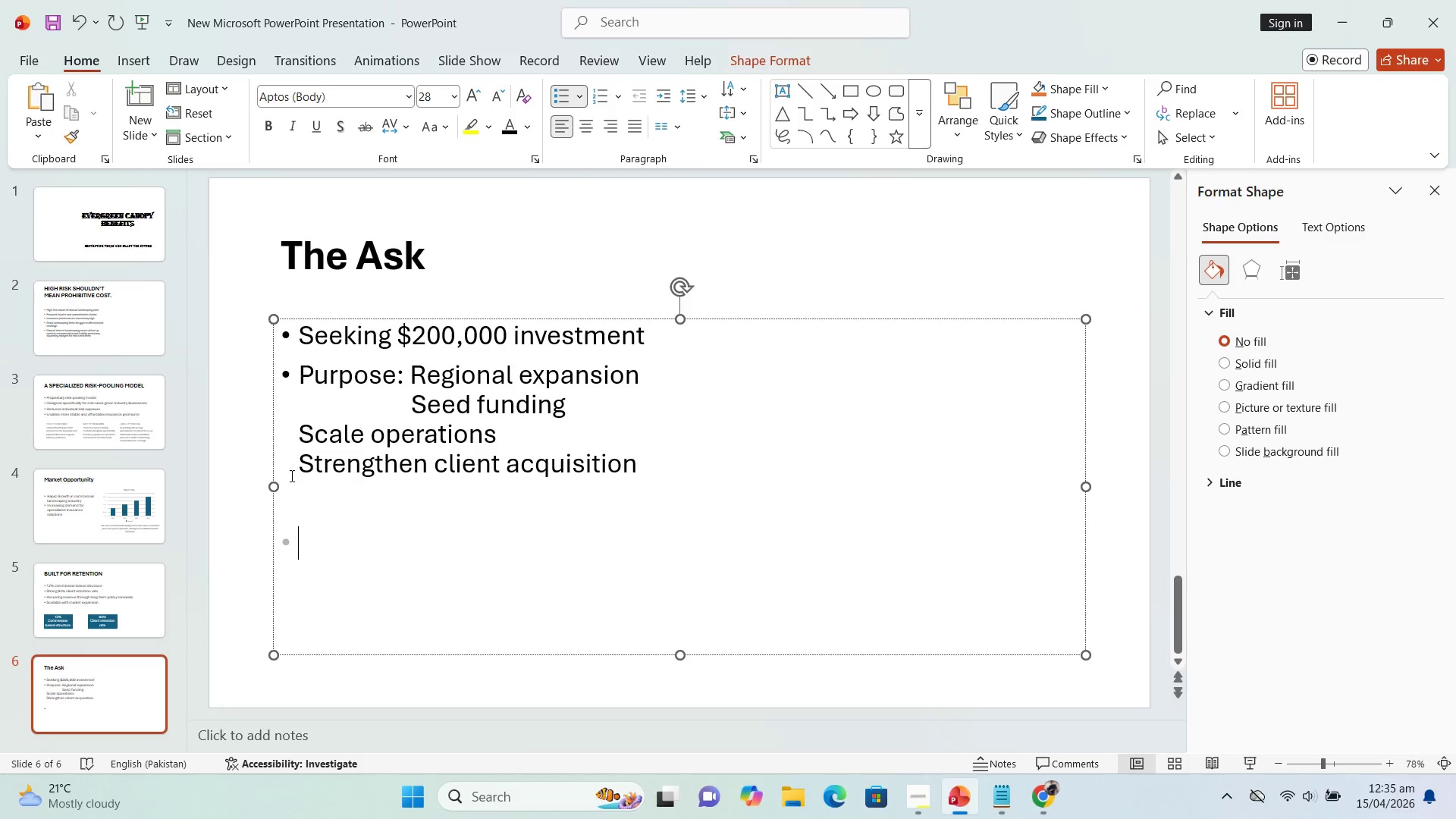 
key(Backspace)
 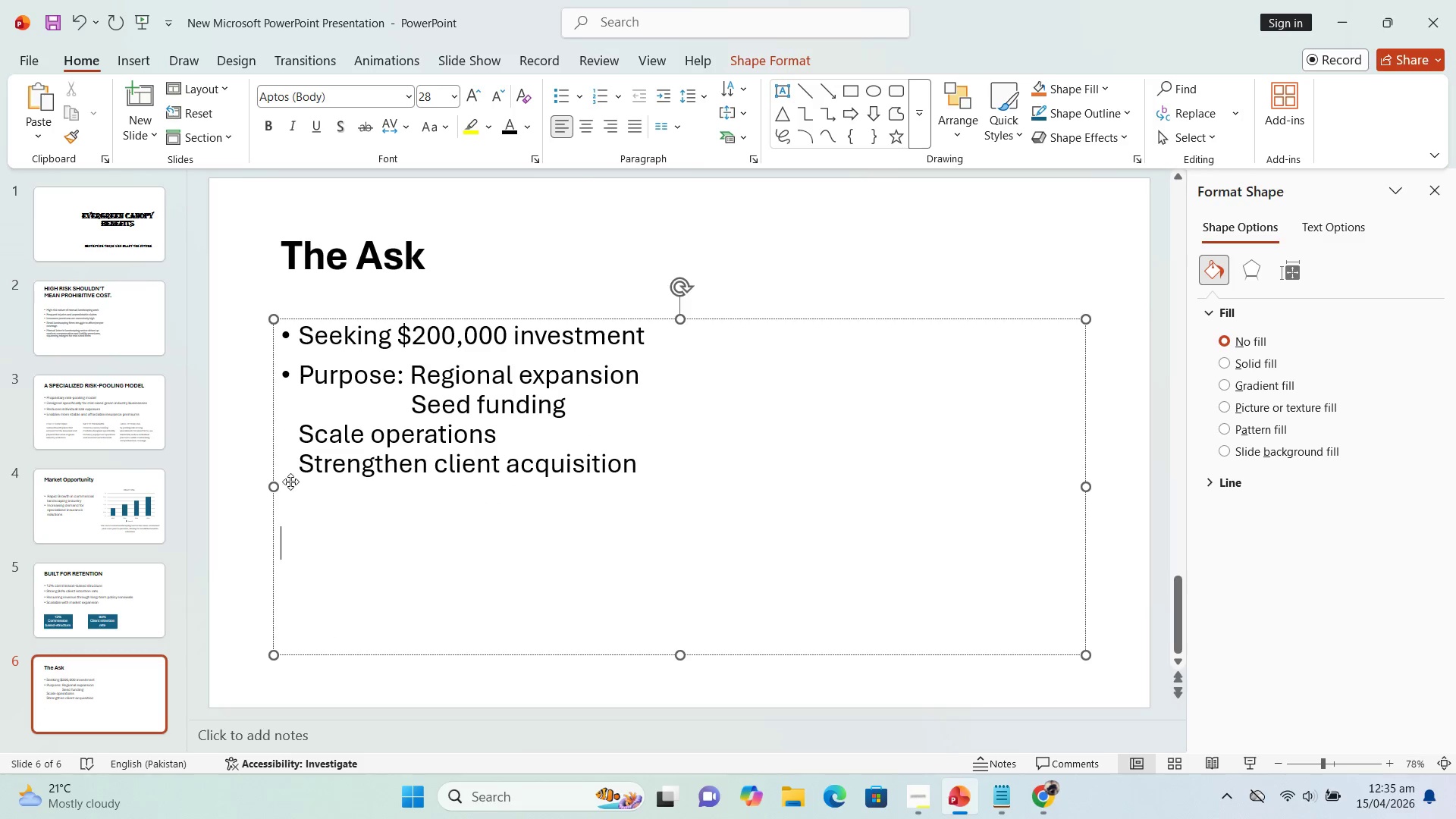 
key(Backspace)
 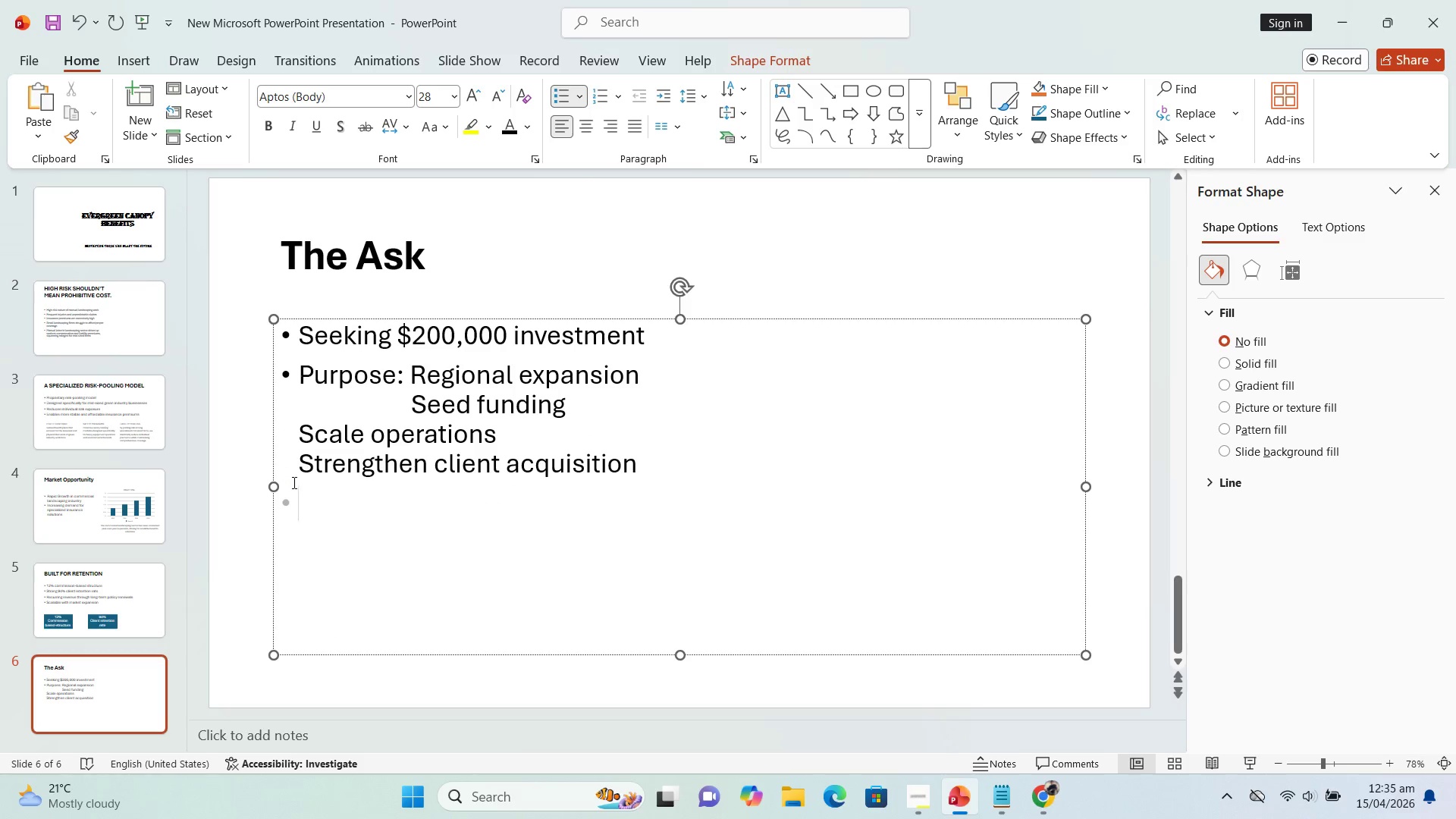 
key(Backspace)
 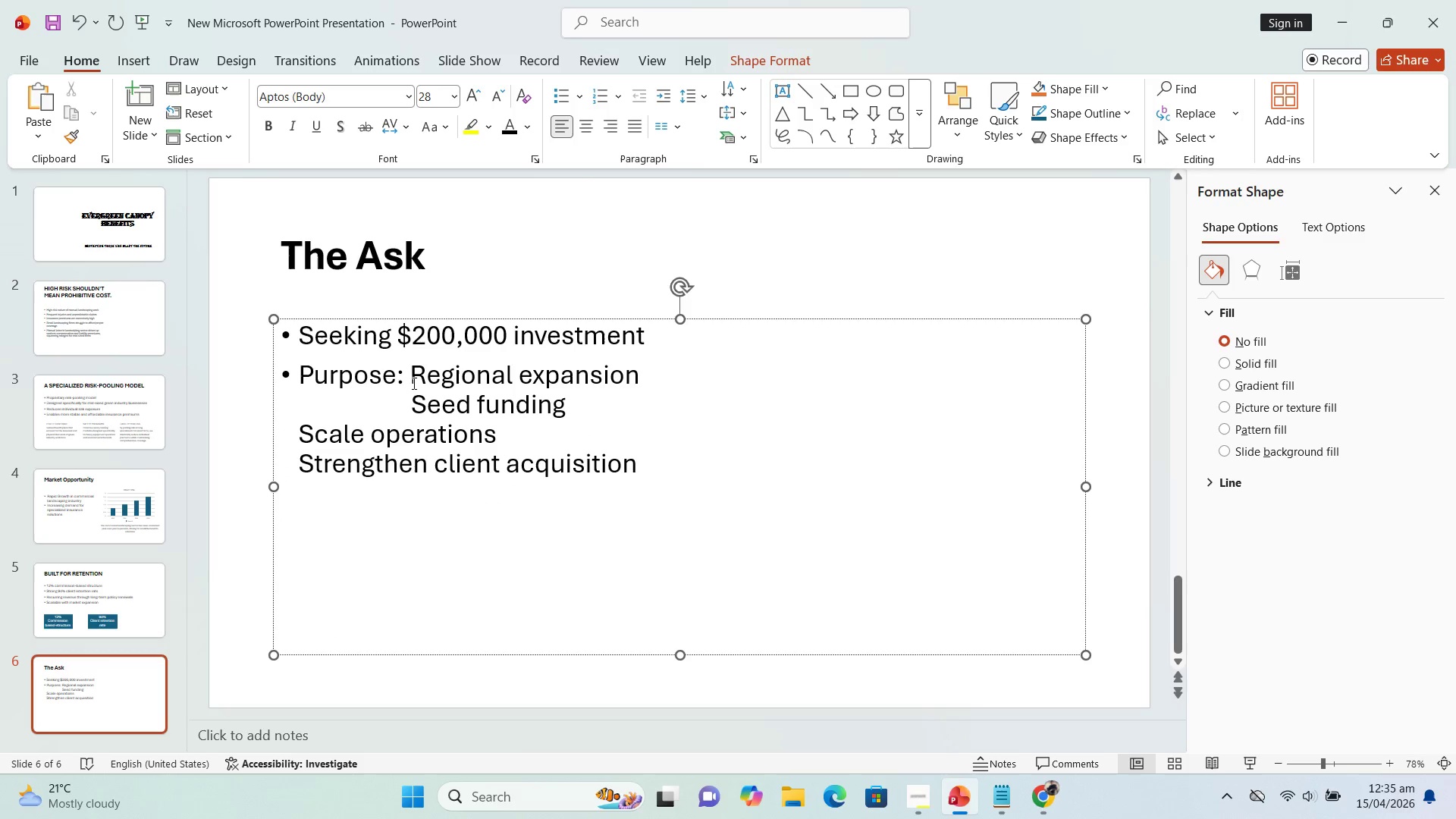 
left_click_drag(start_coordinate=[409, 377], to_coordinate=[611, 469])
 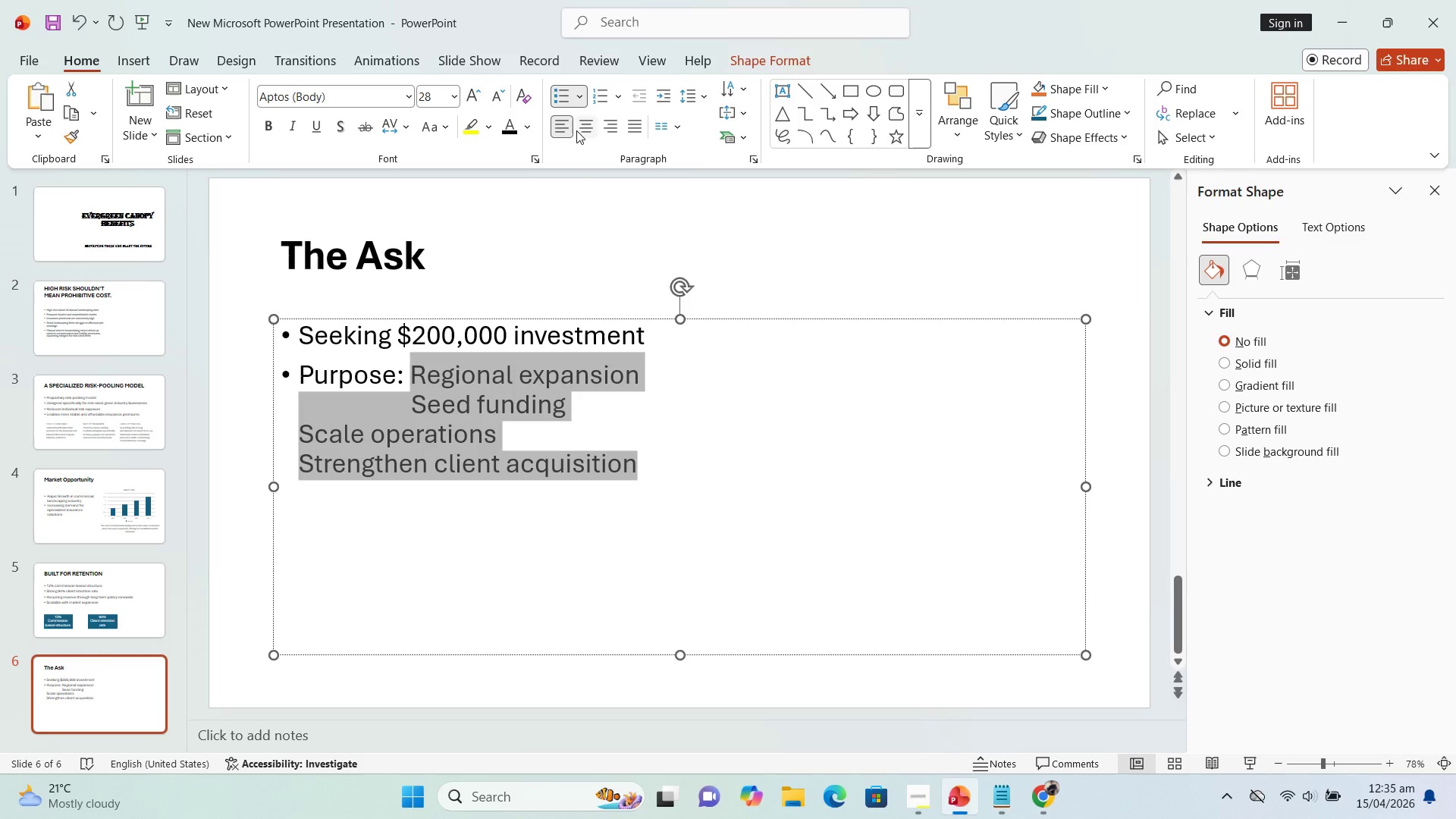 
left_click([580, 128])
 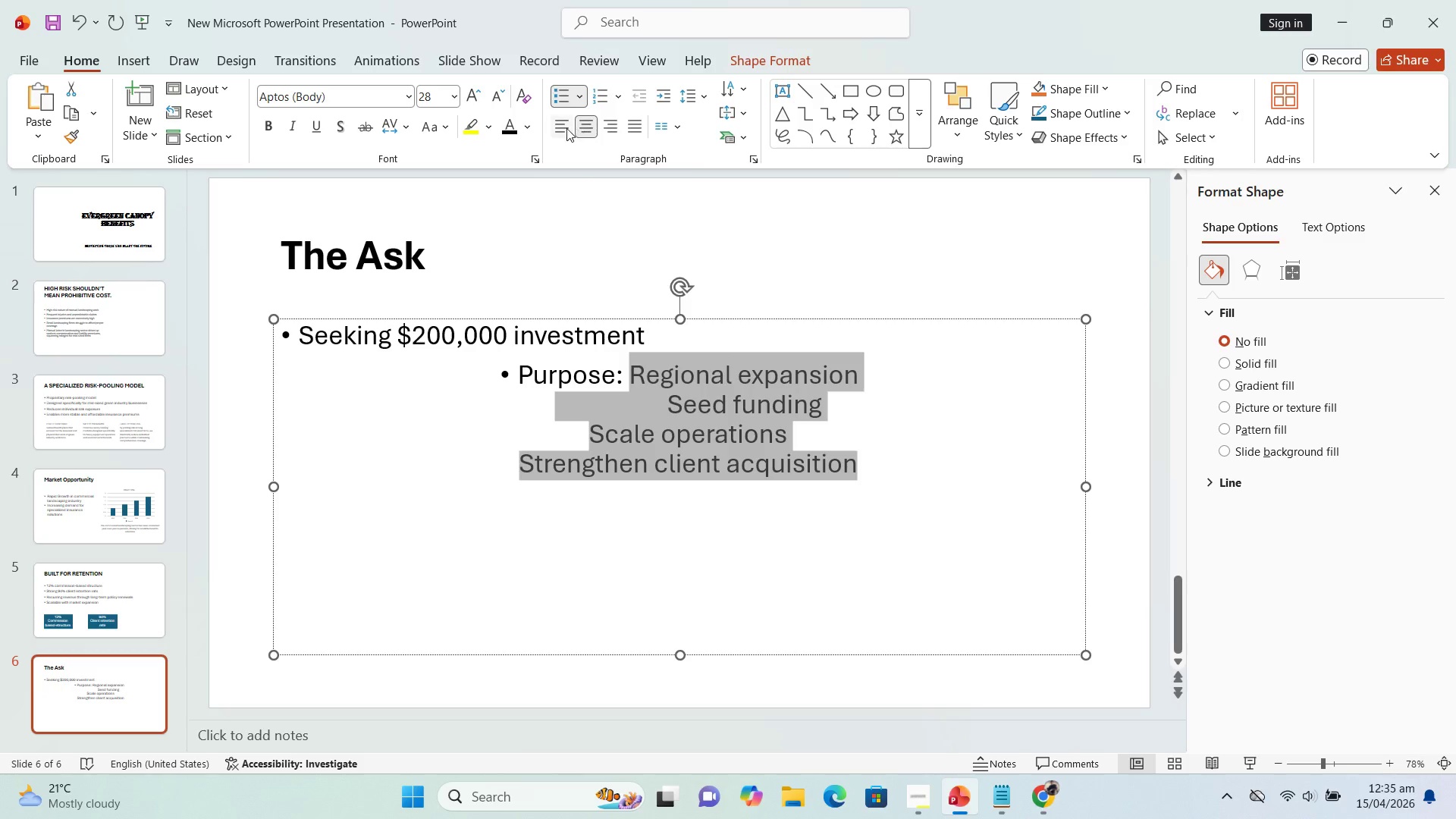 
left_click([560, 128])
 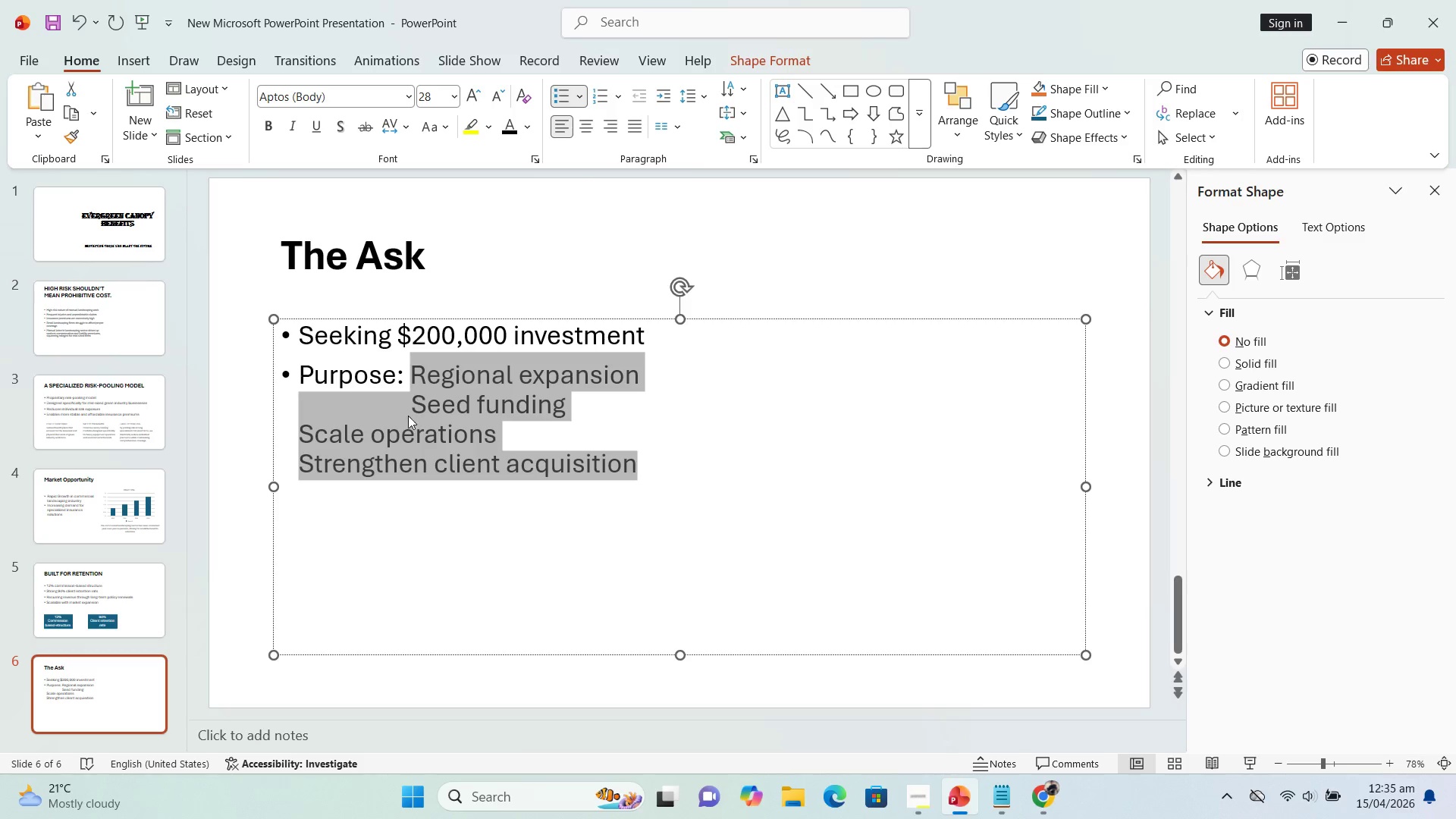 
left_click([397, 390])
 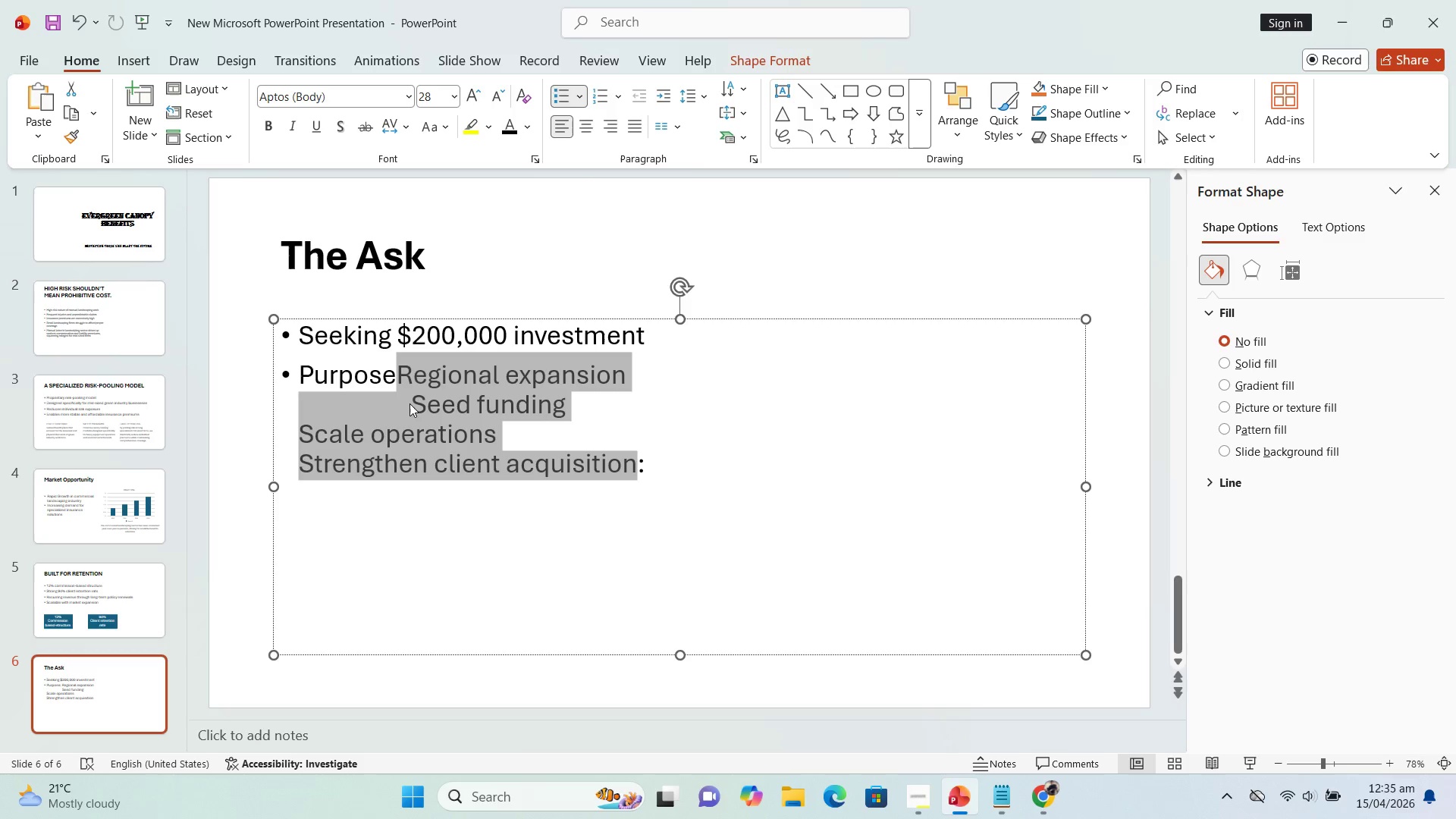 
left_click([410, 403])
 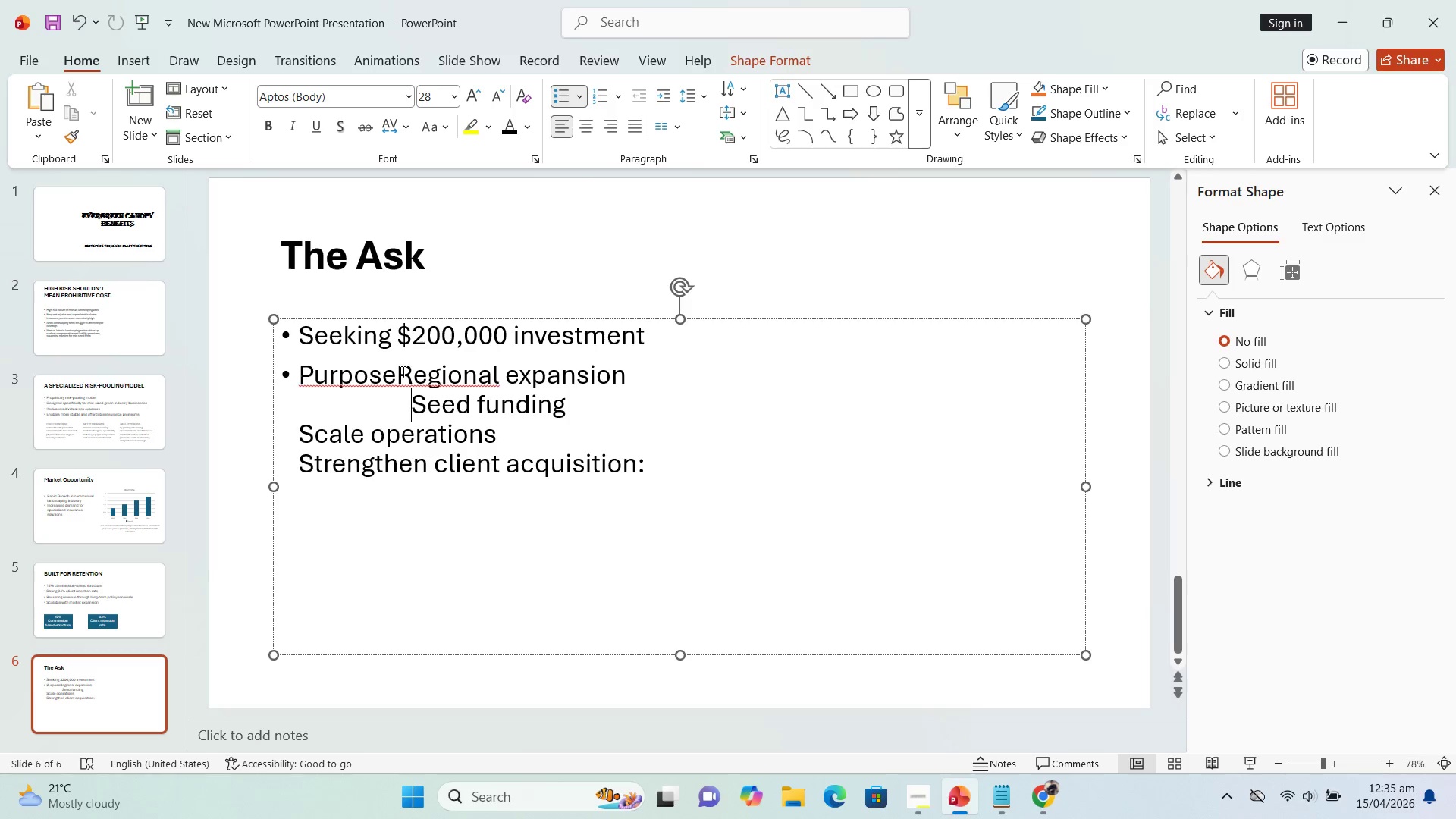 
left_click([398, 373])
 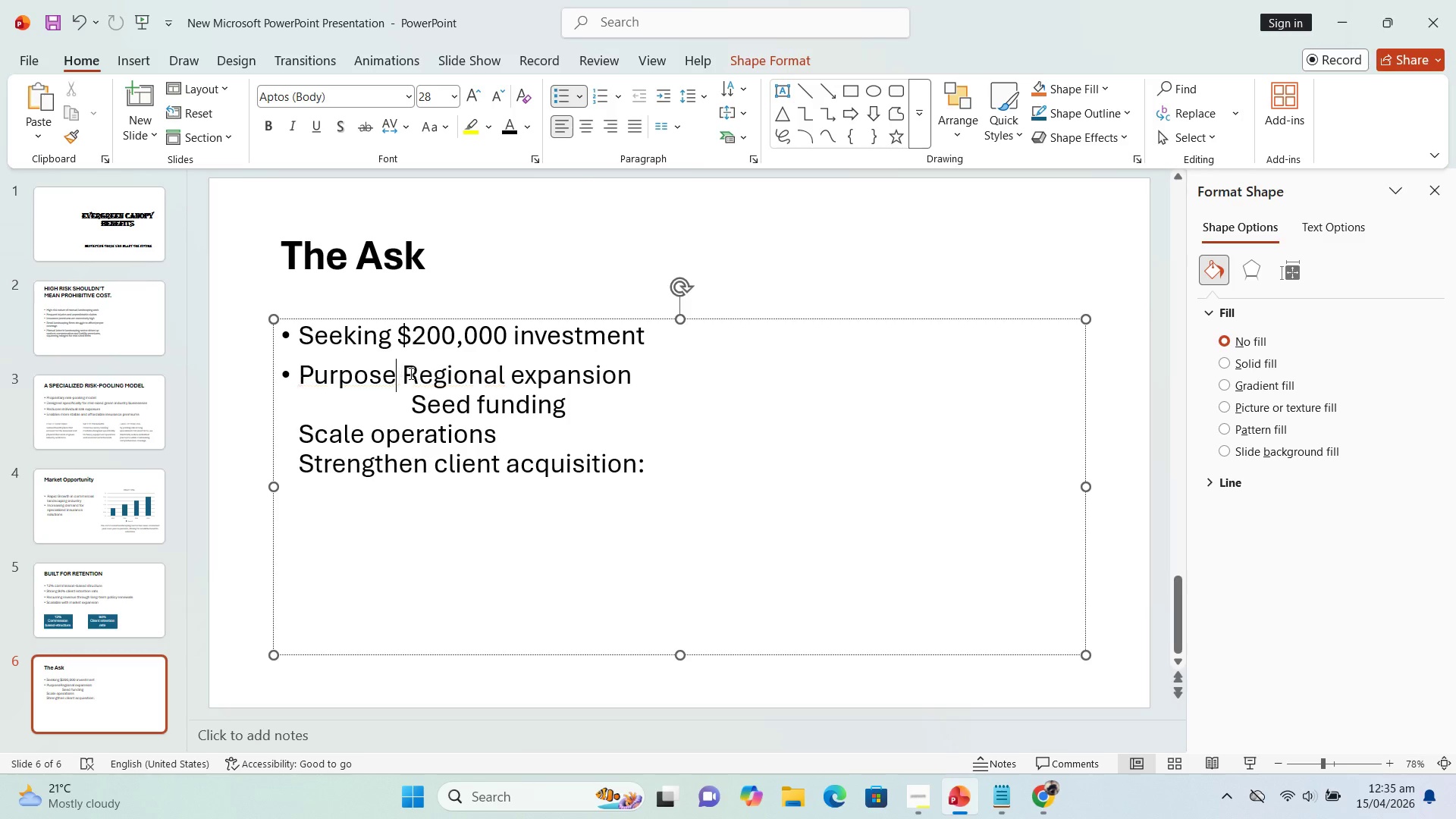 
key(Space)
 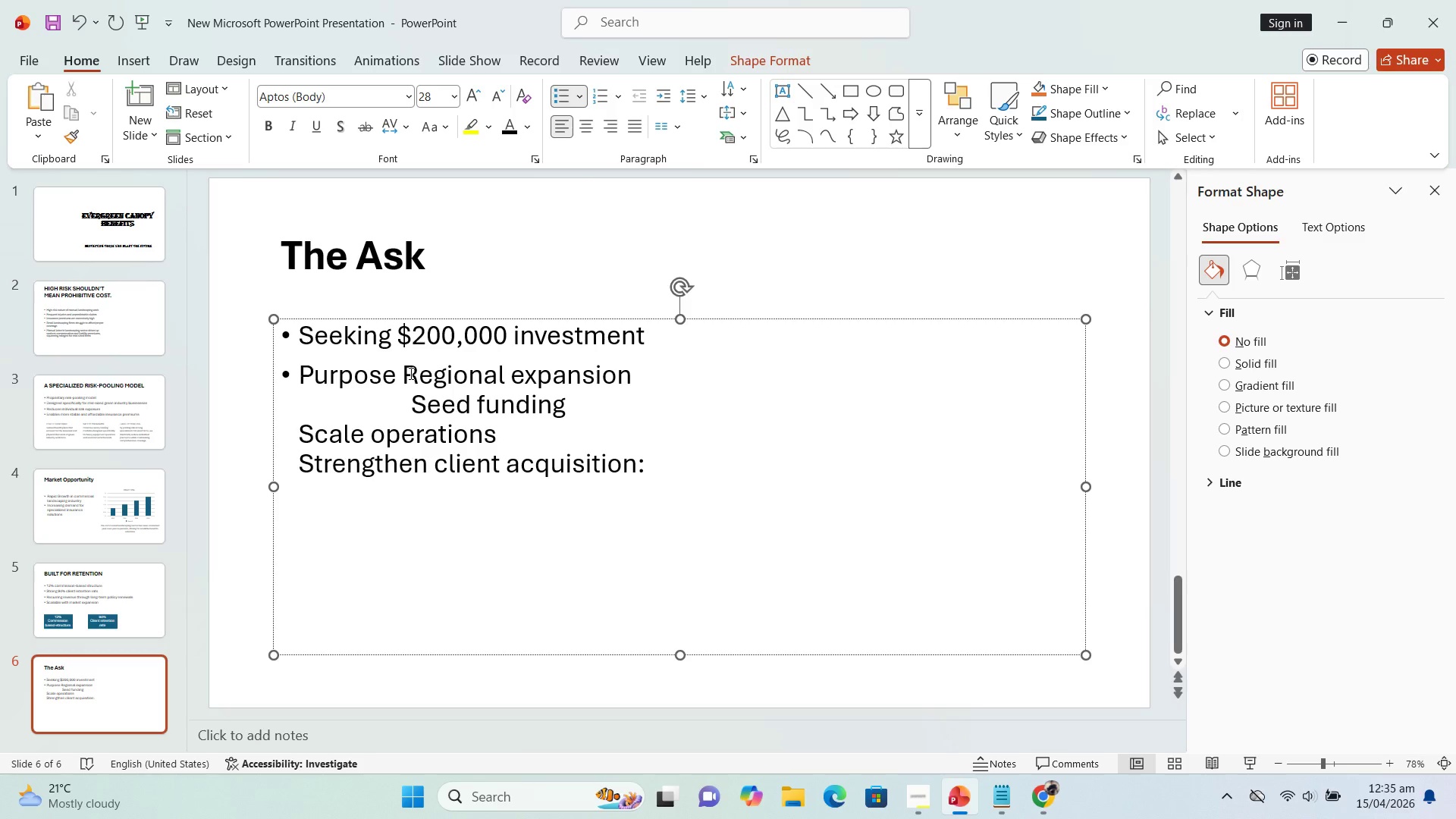 
key(Shift+ShiftLeft)
 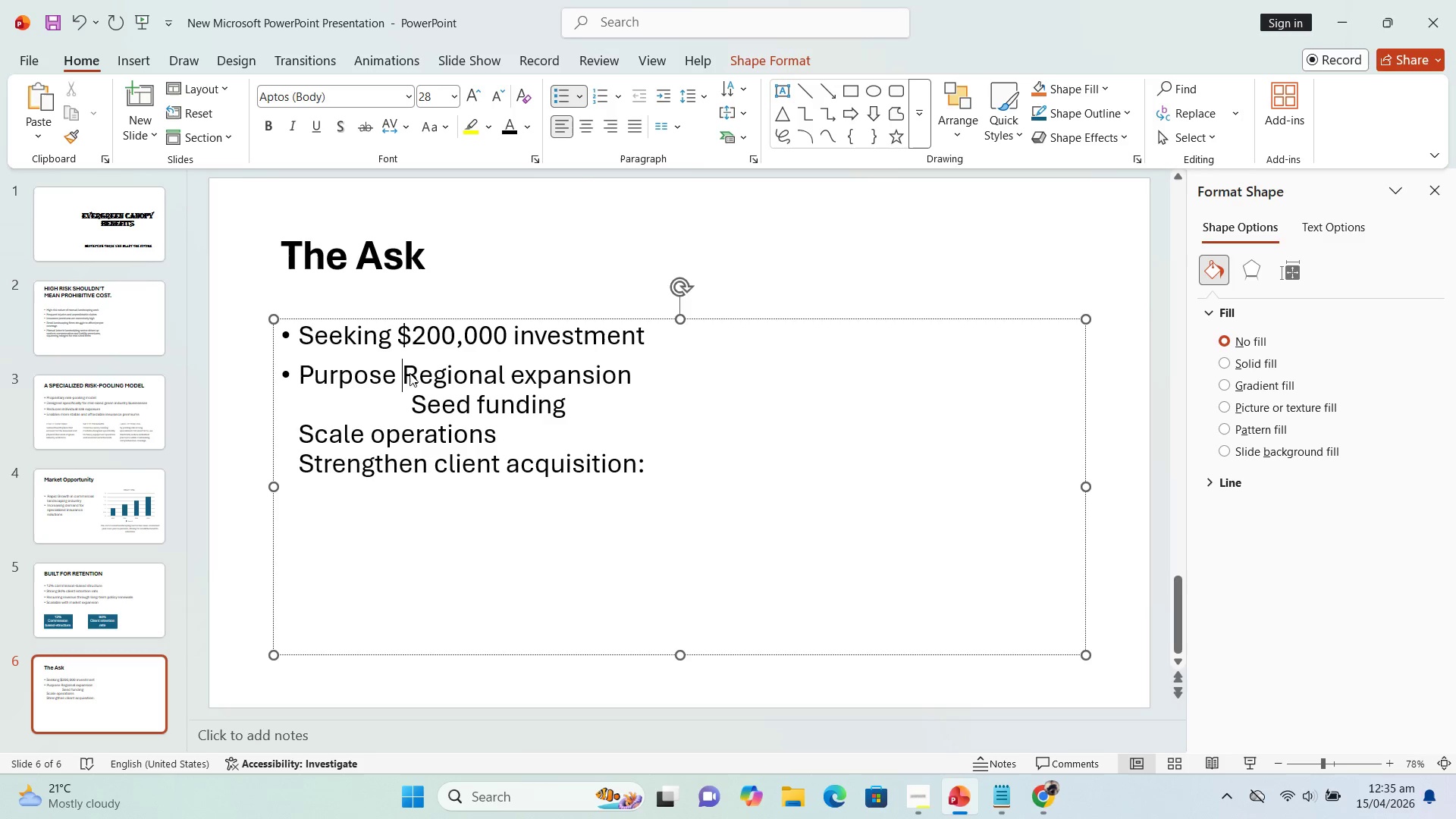 
key(Shift+Semicolon)
 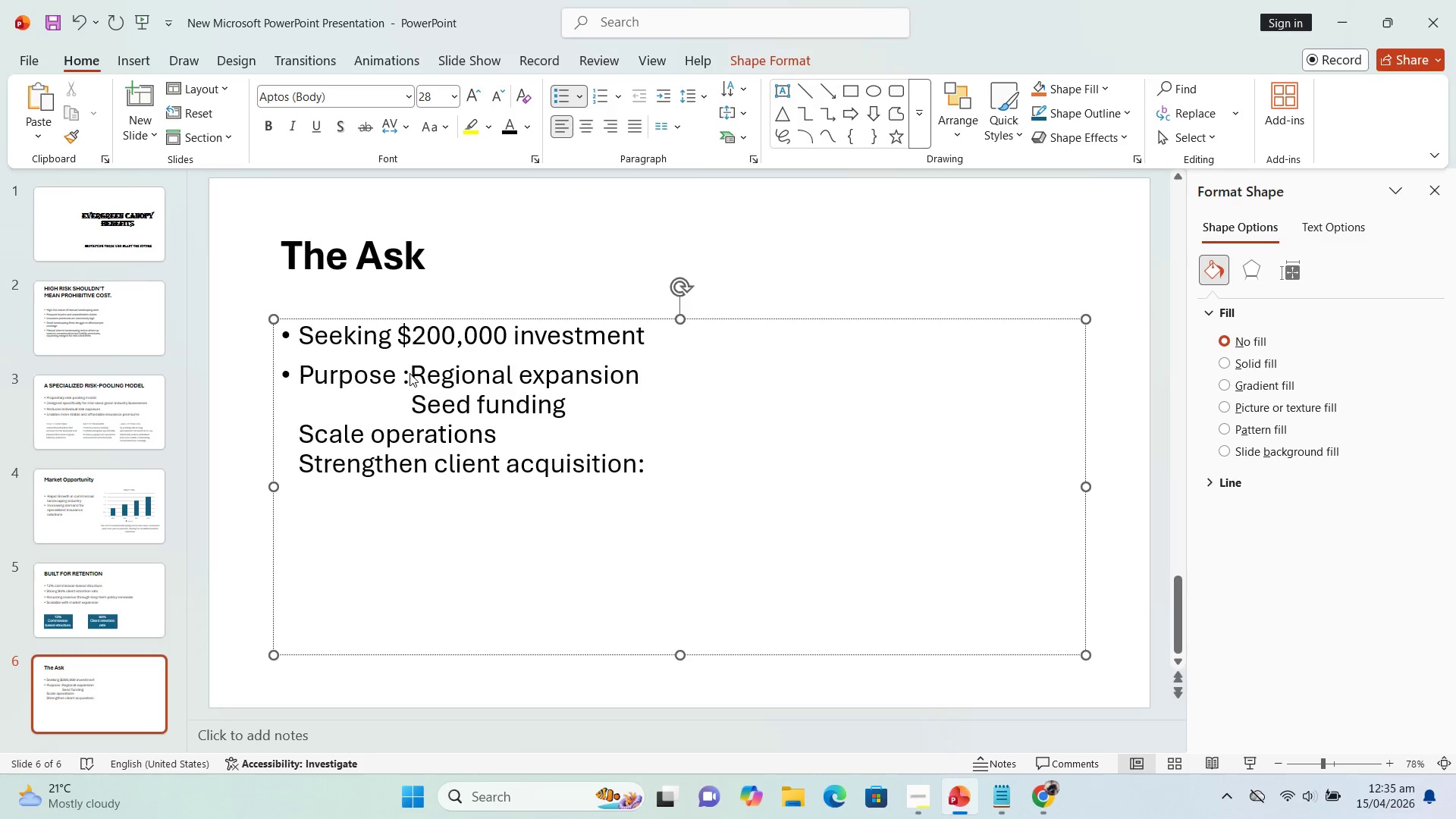 
key(Space)
 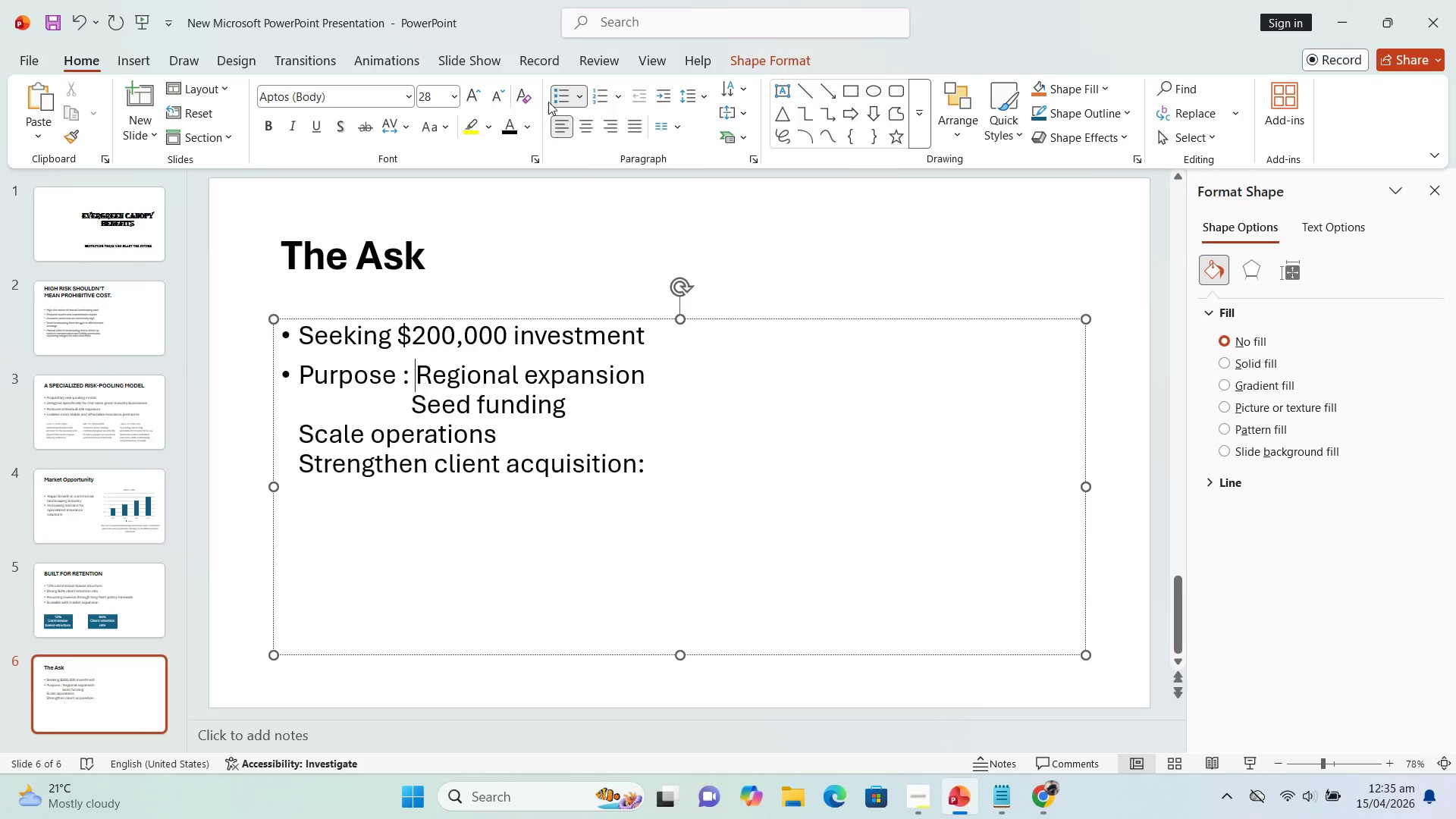 
left_click([556, 95])
 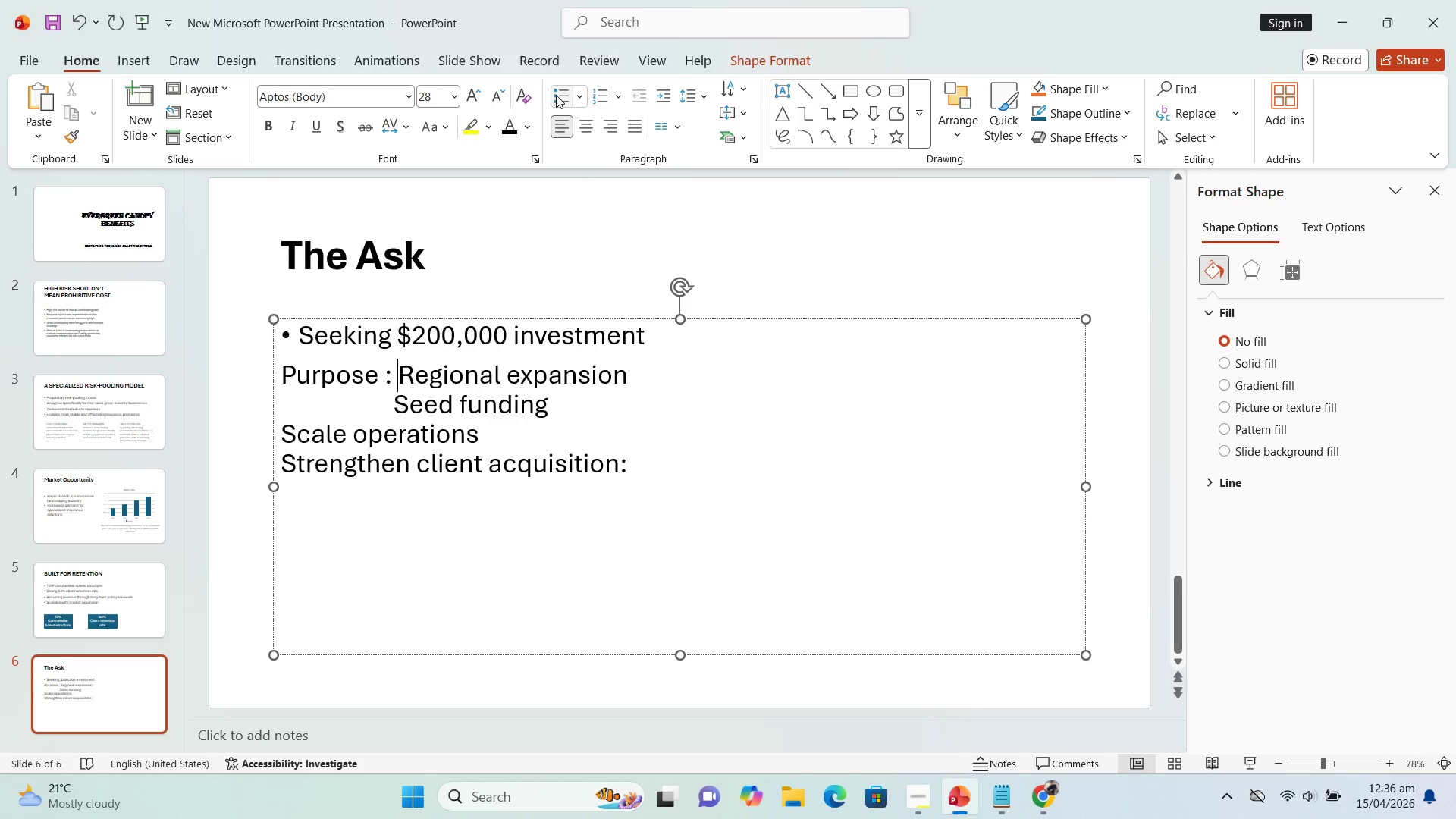 
left_click([556, 95])
 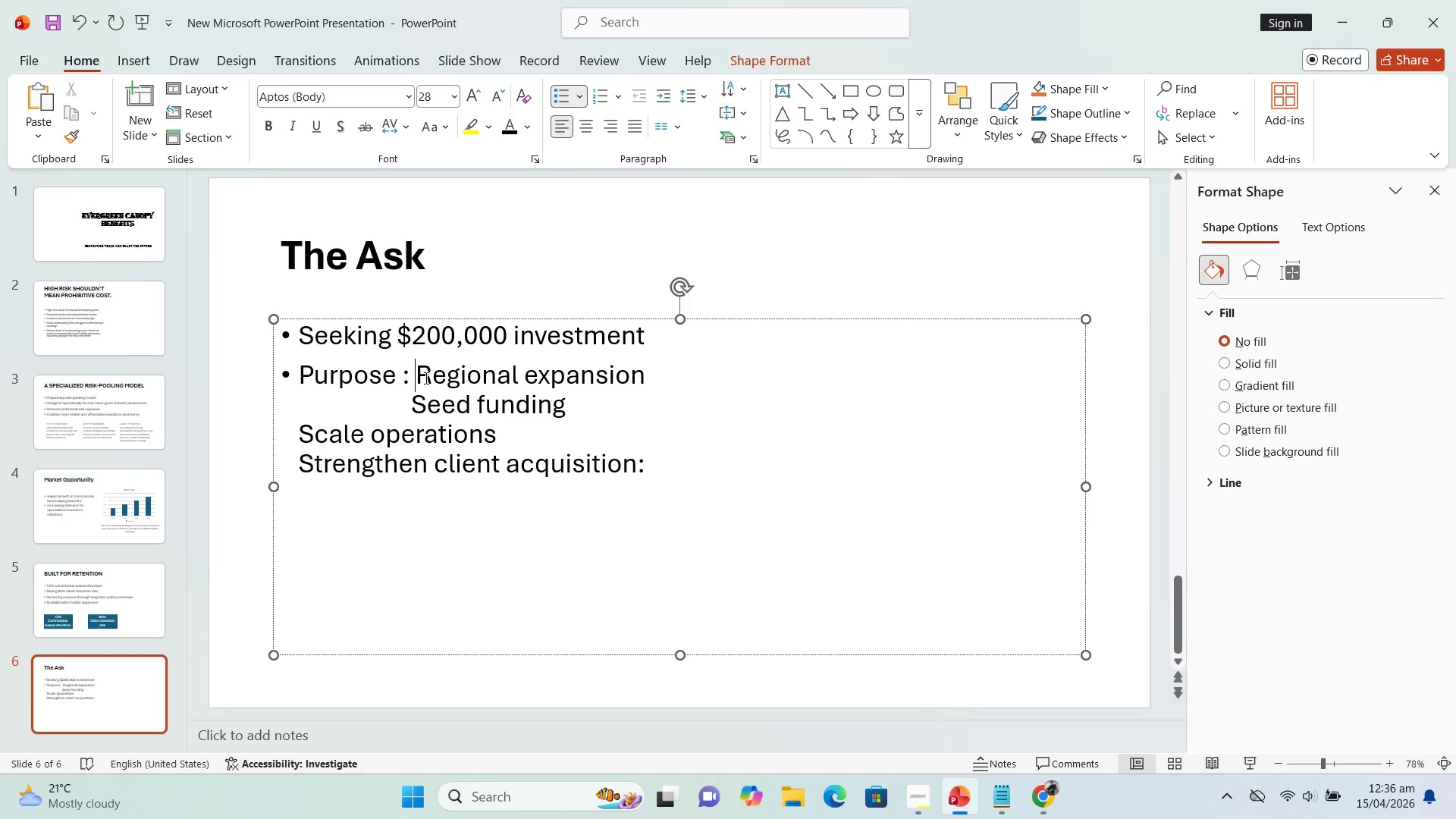 
left_click([406, 403])
 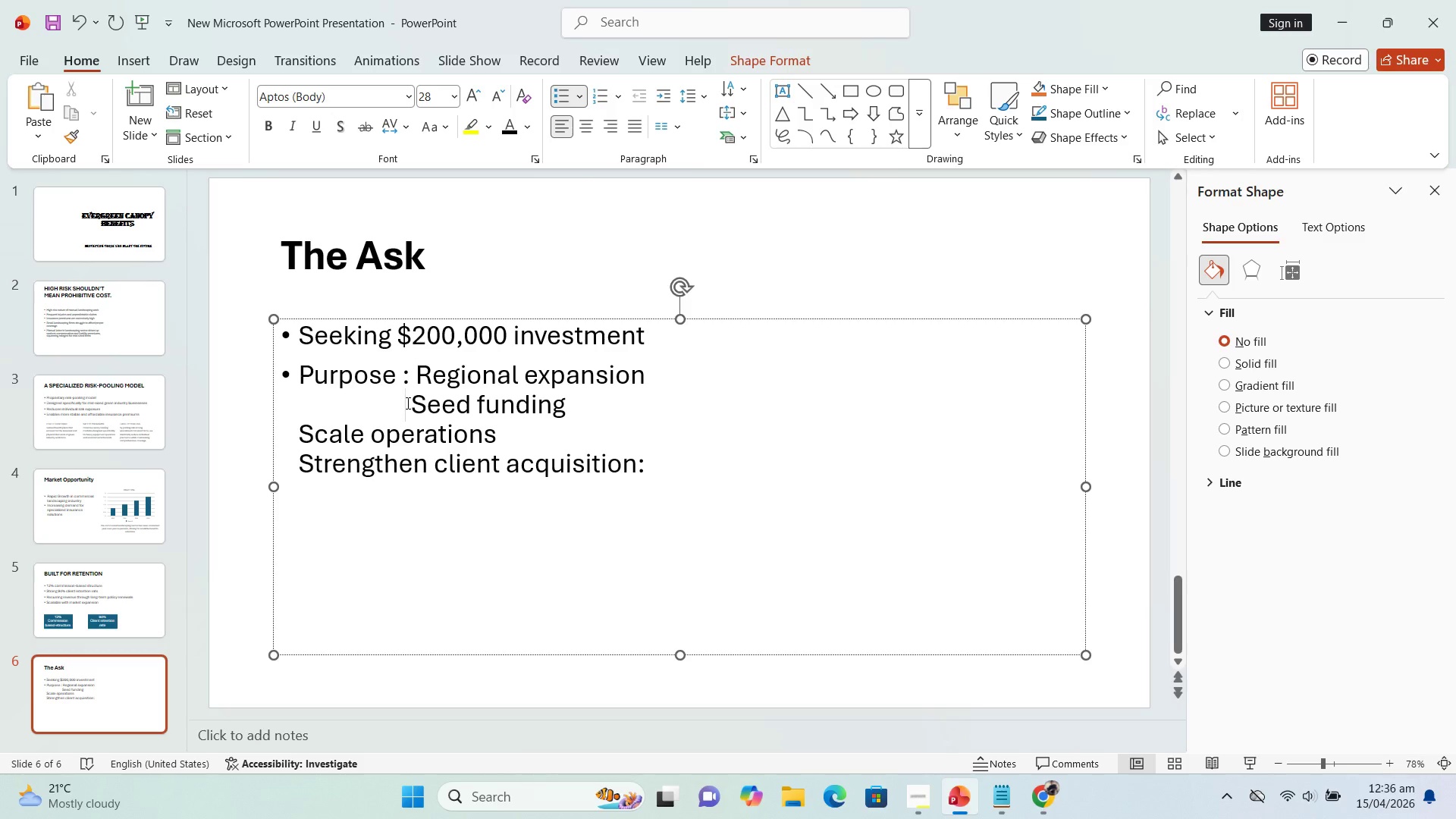 
key(Space)
 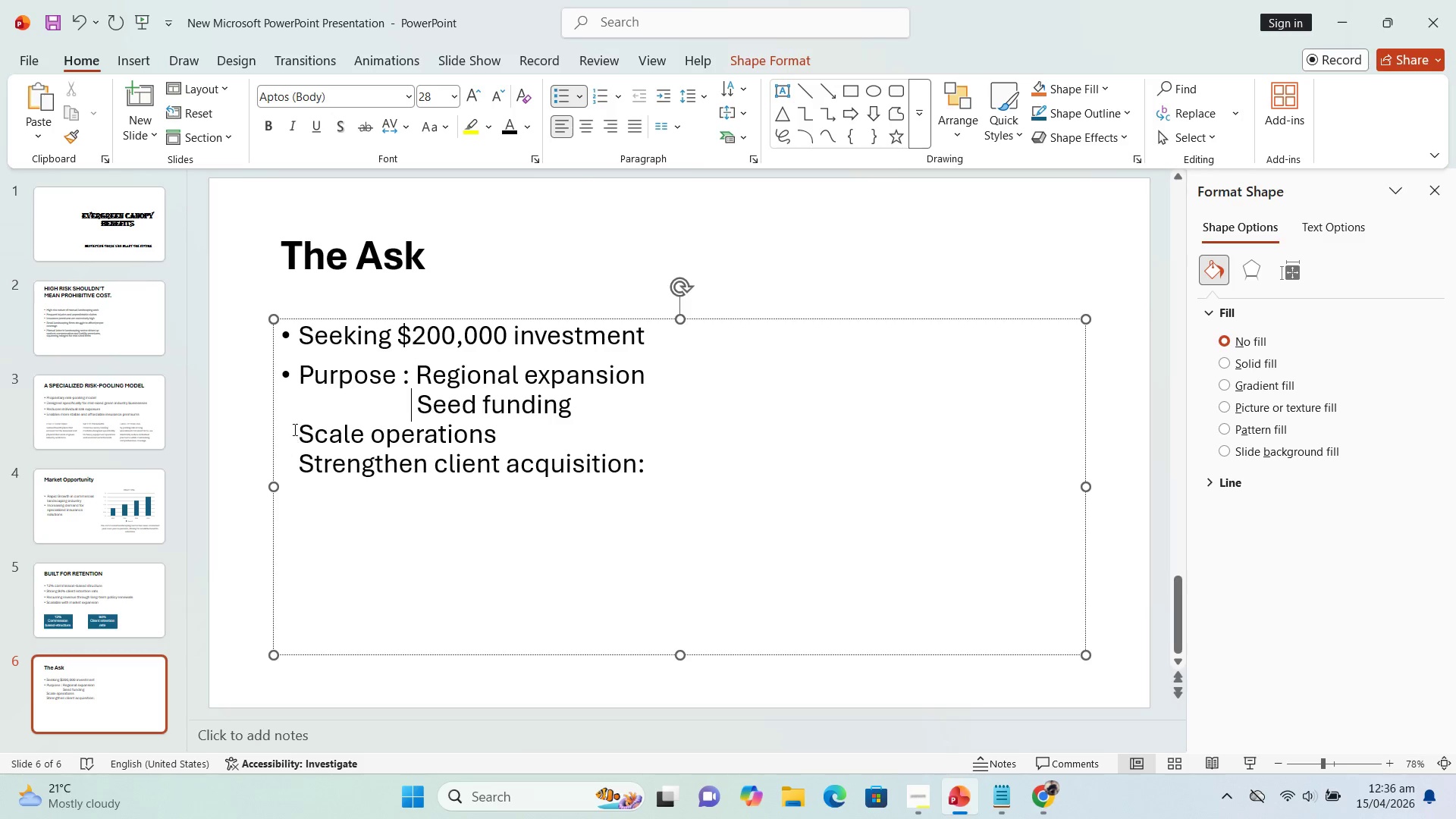 
left_click([294, 435])
 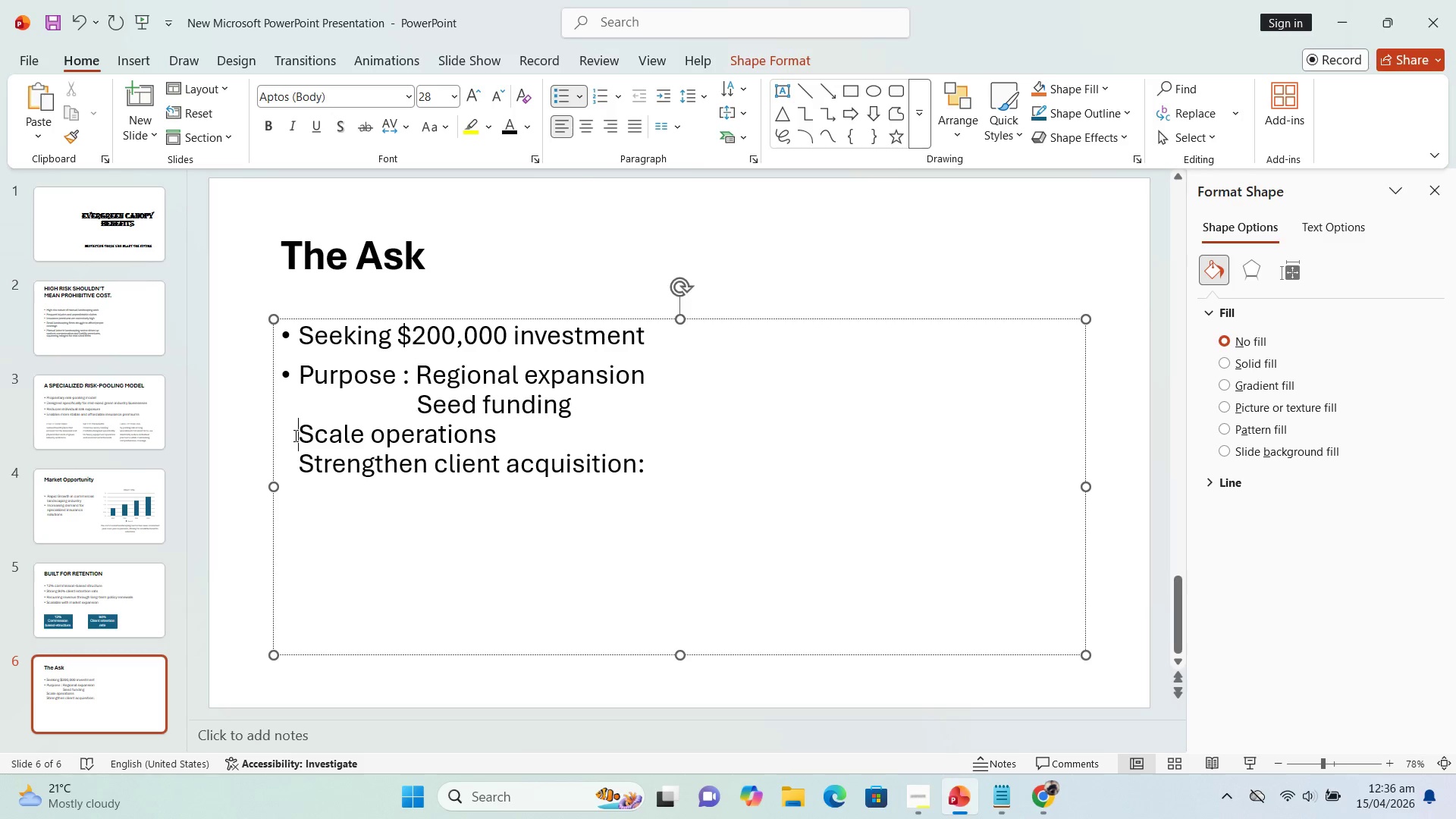 
key(Space)
 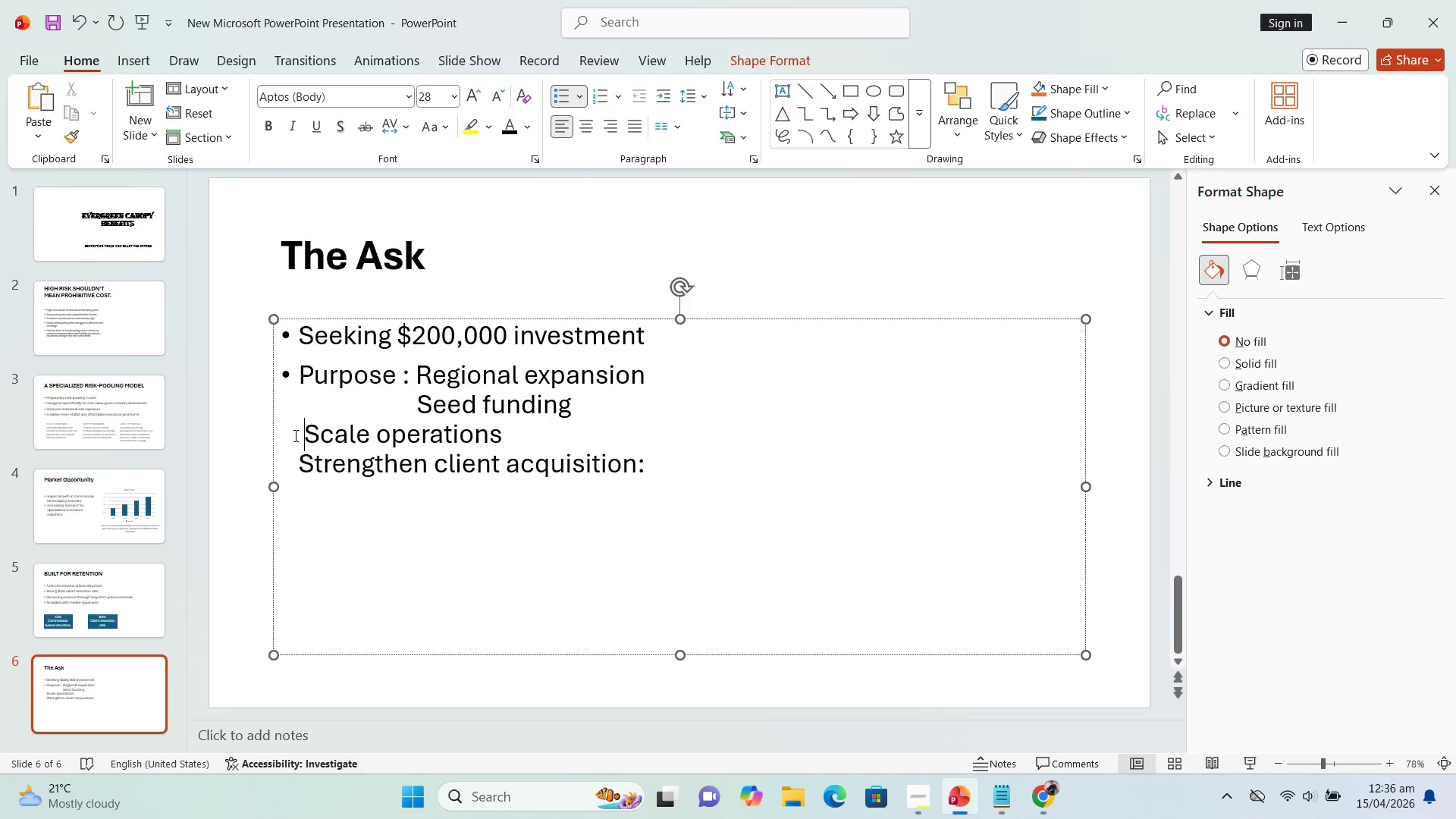 
hold_key(key=Space, duration=1.01)
 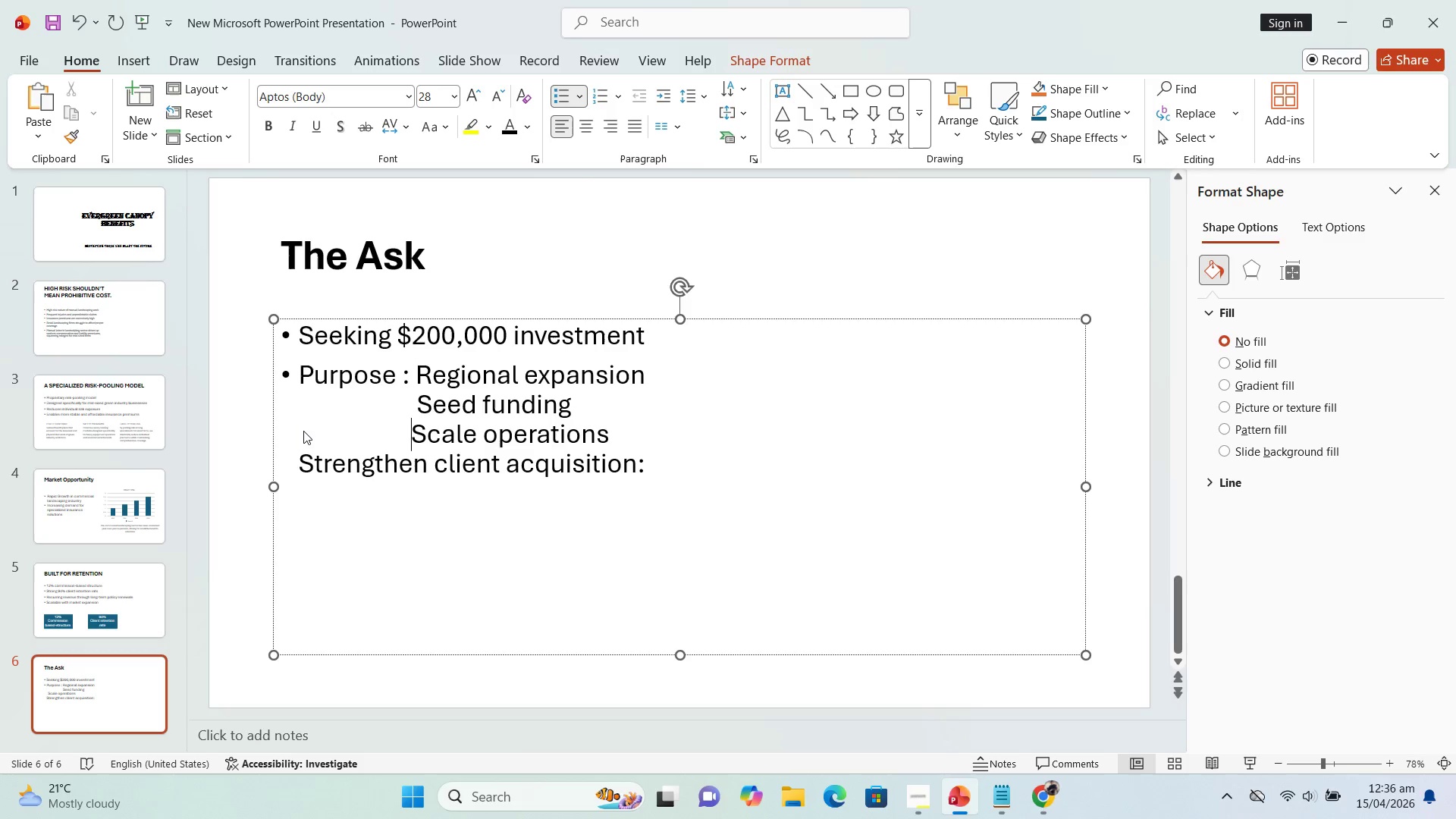 
key(Space)
 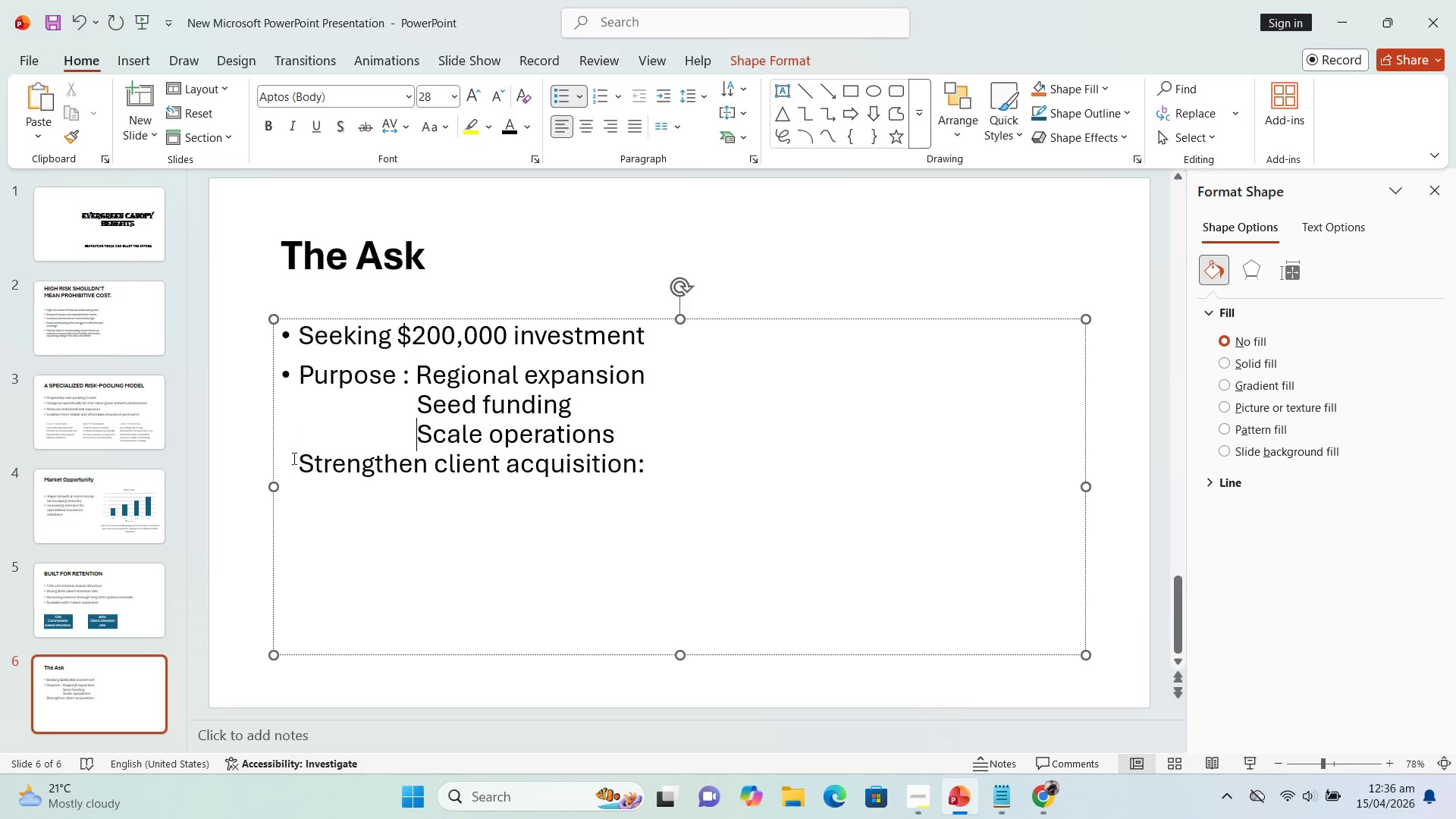 
left_click([296, 458])
 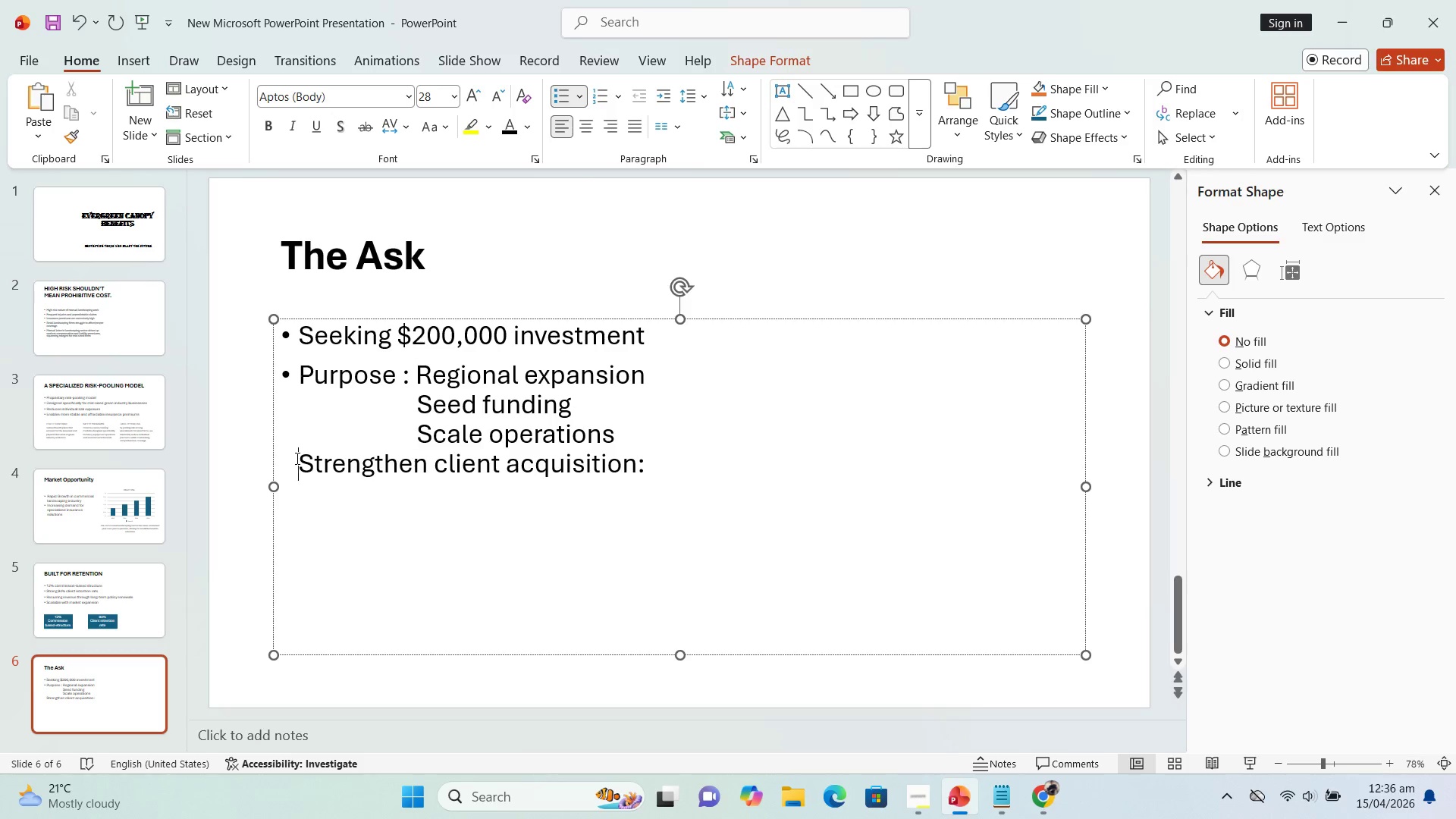 
hold_key(key=Space, duration=1.06)
 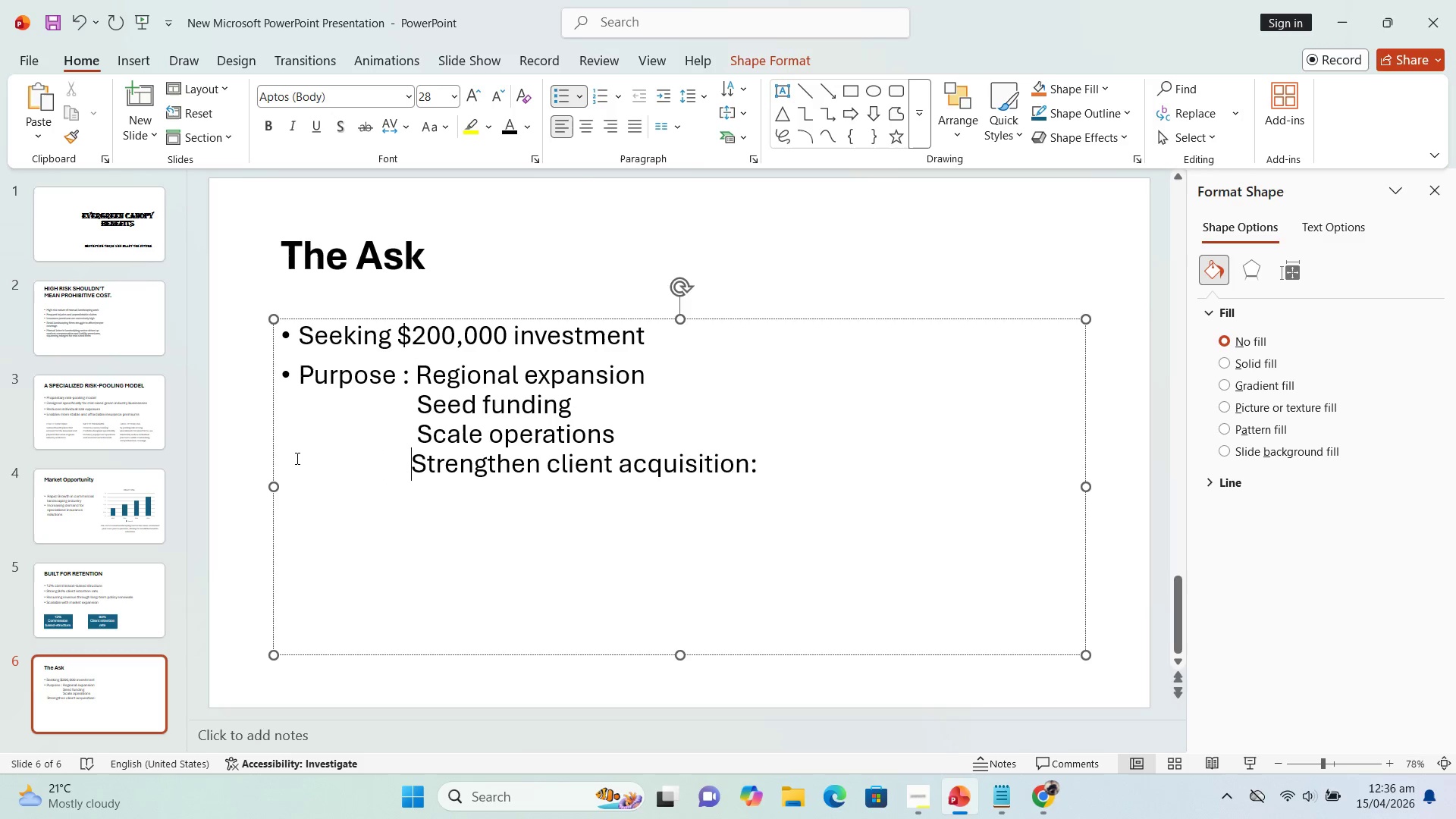 
key(Space)
 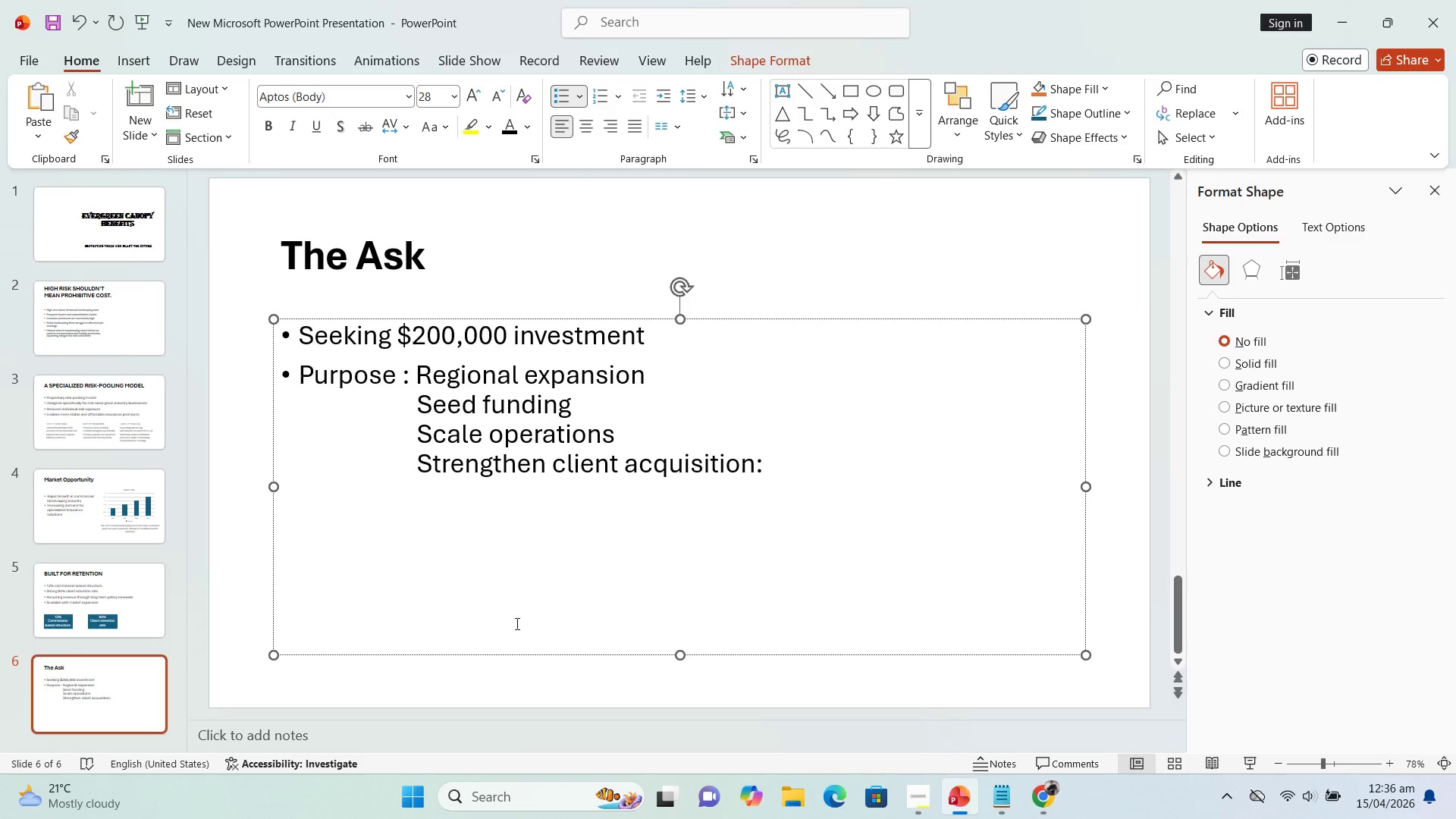 
left_click([497, 576])
 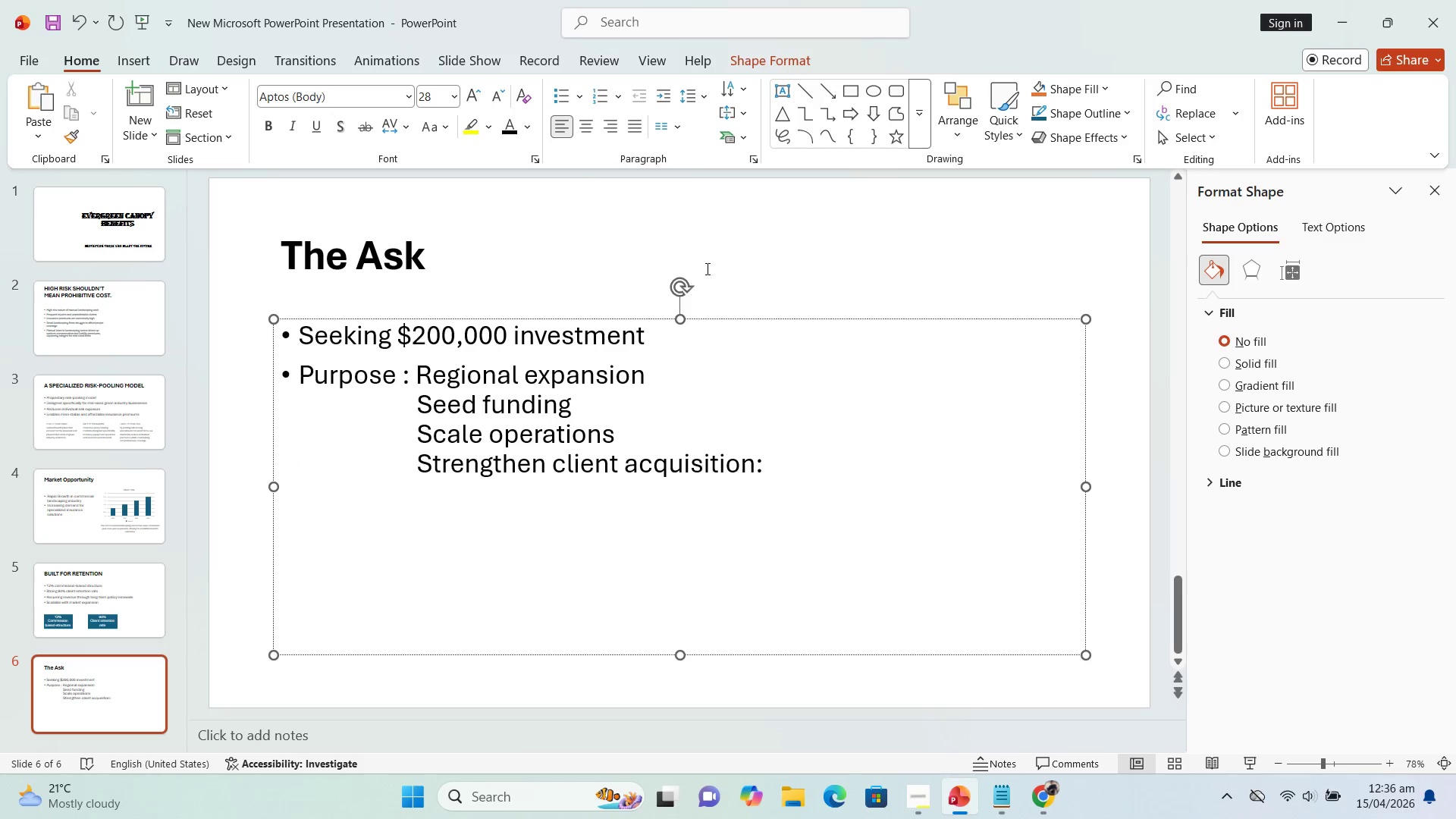 
left_click([770, 206])
 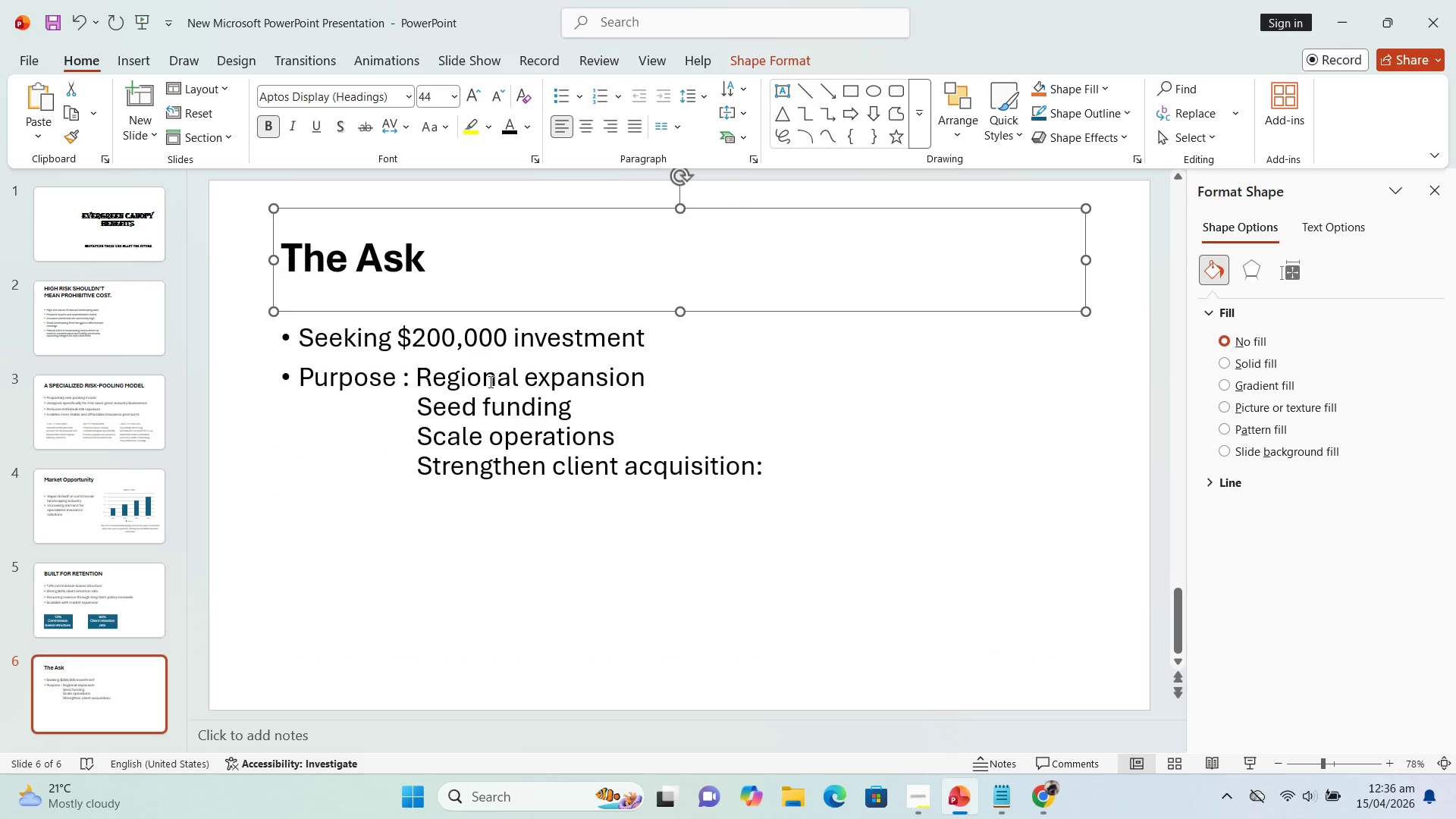 
left_click([389, 422])
 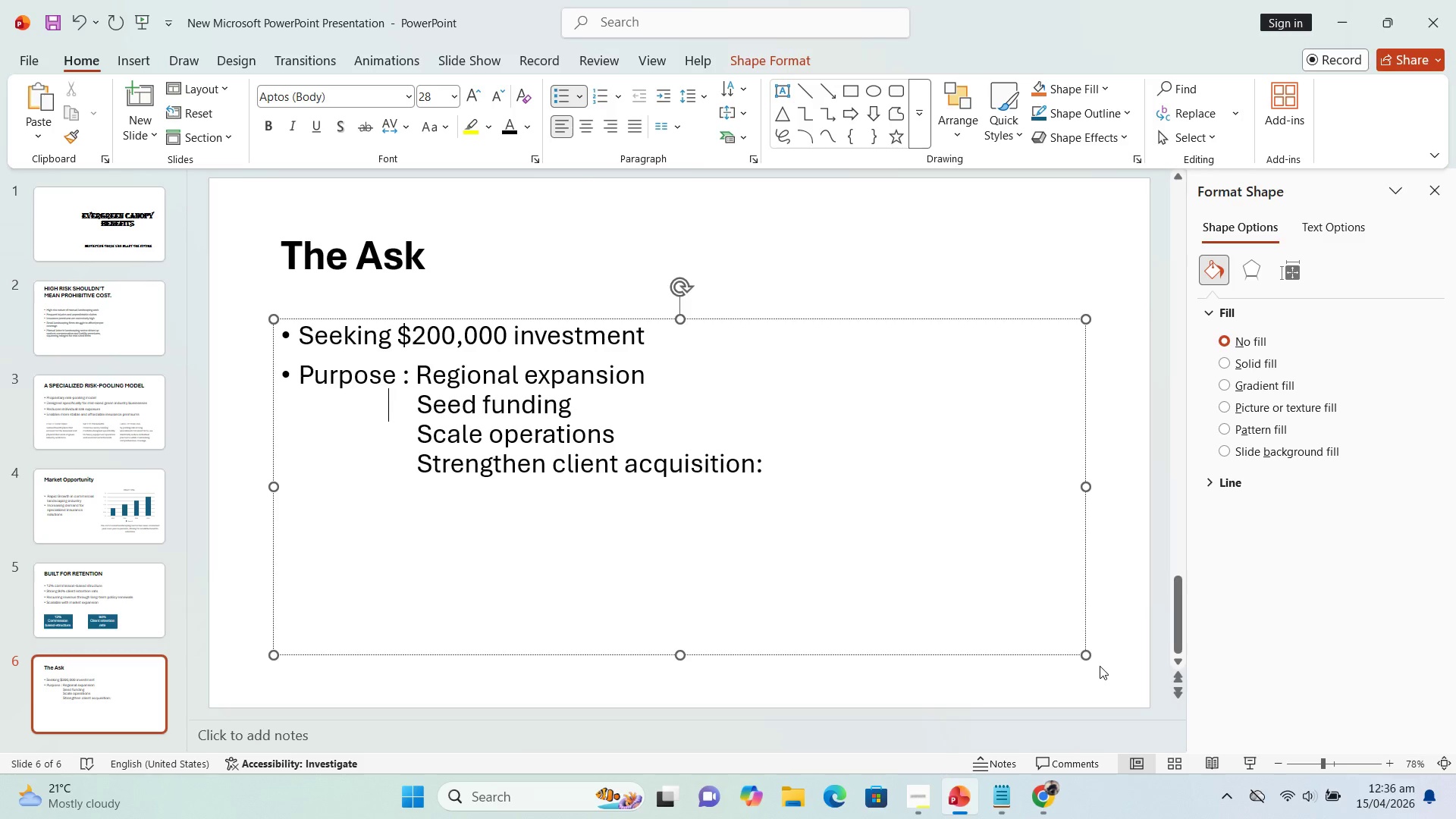 
left_click_drag(start_coordinate=[1087, 659], to_coordinate=[812, 536])
 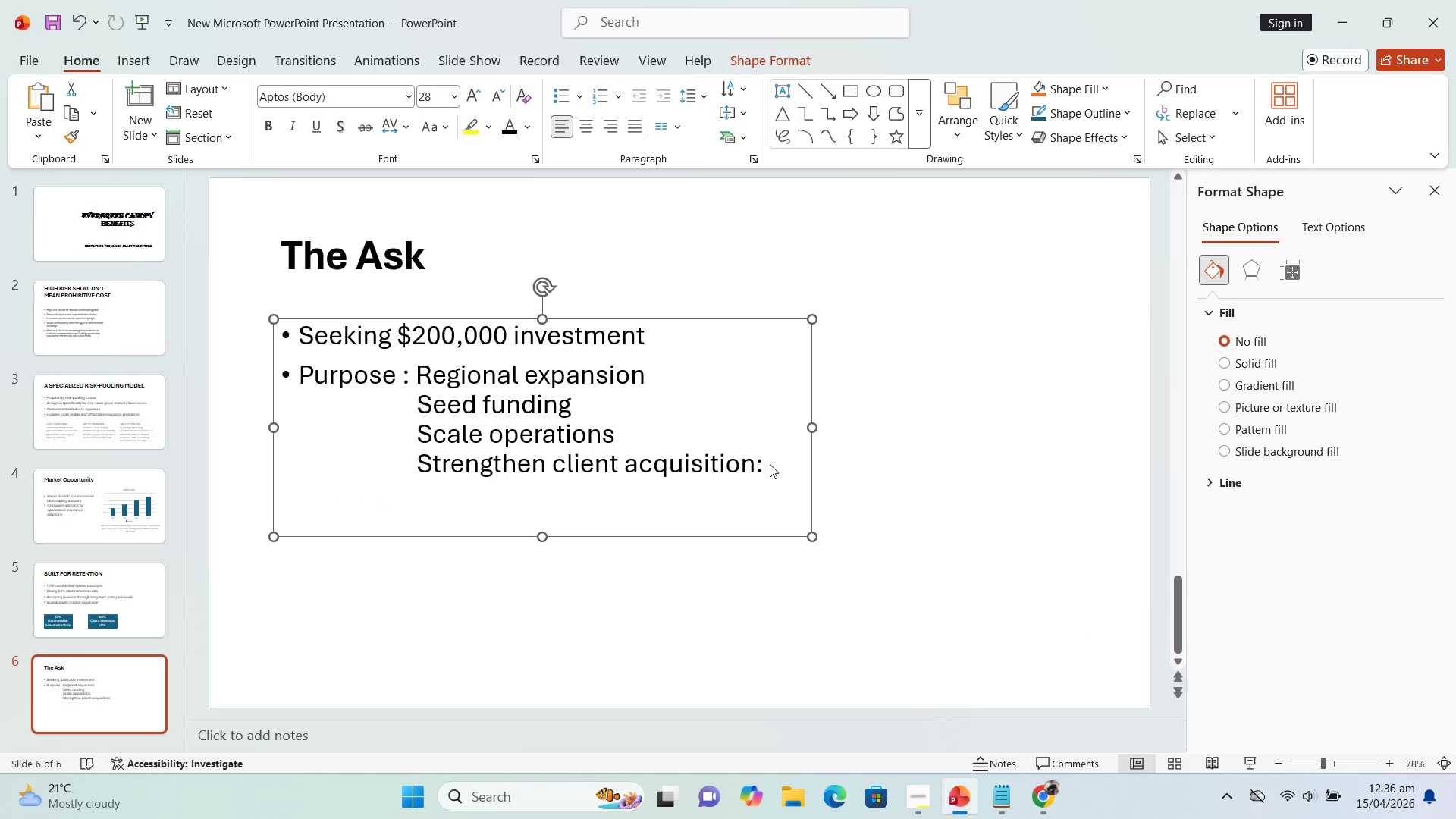 
left_click([770, 464])
 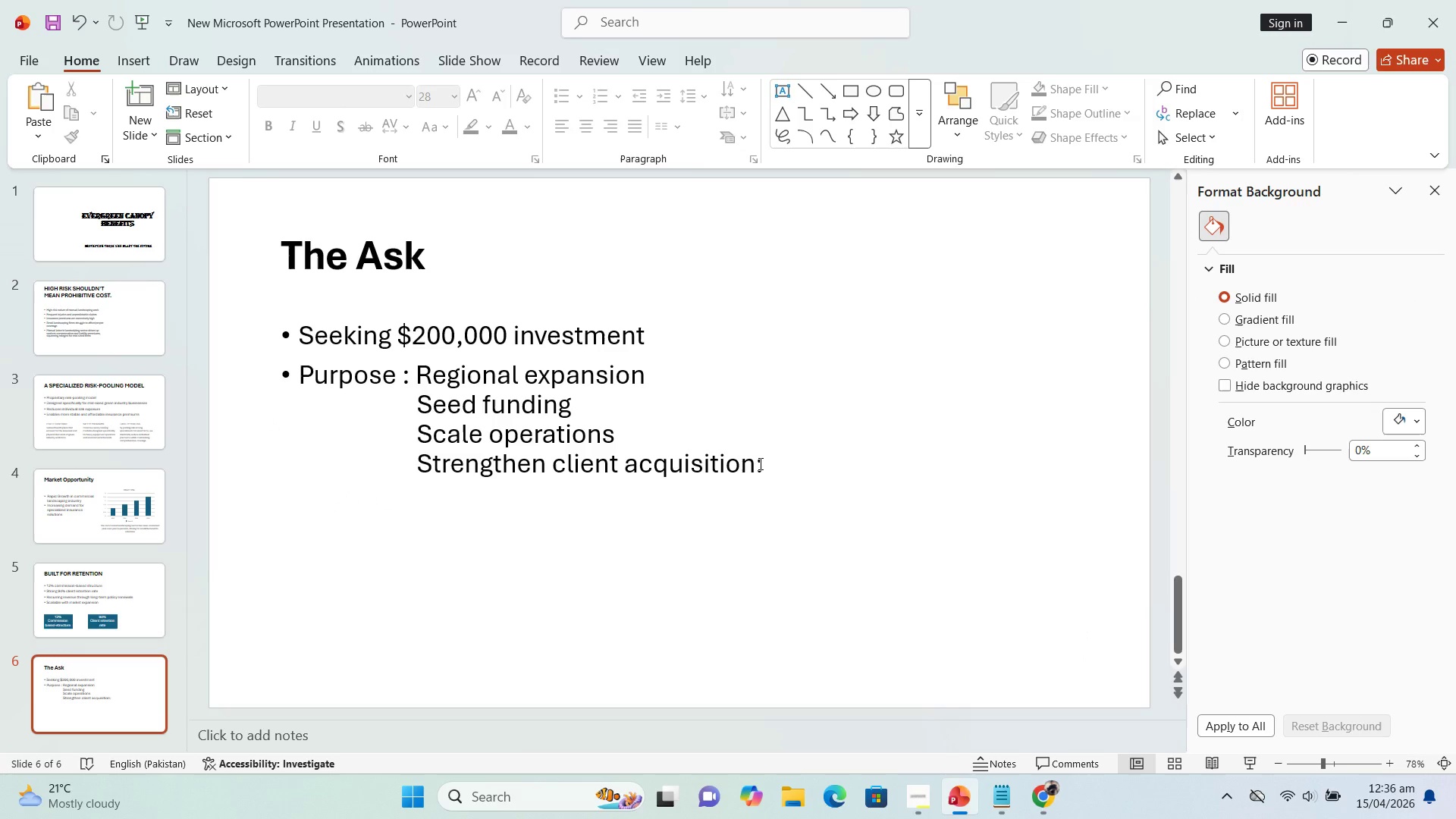 
left_click([750, 466])
 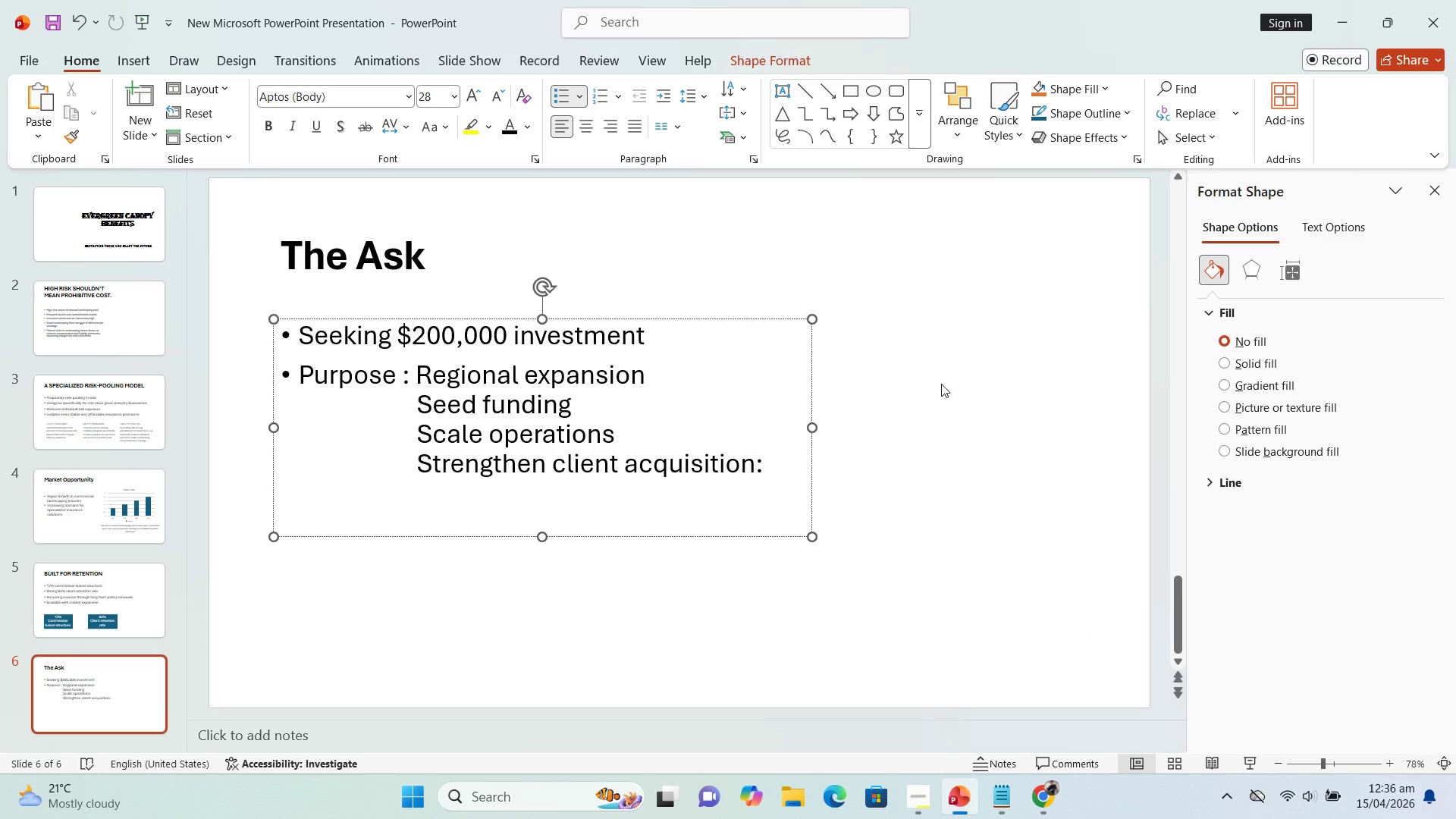 
key(ArrowRight)
 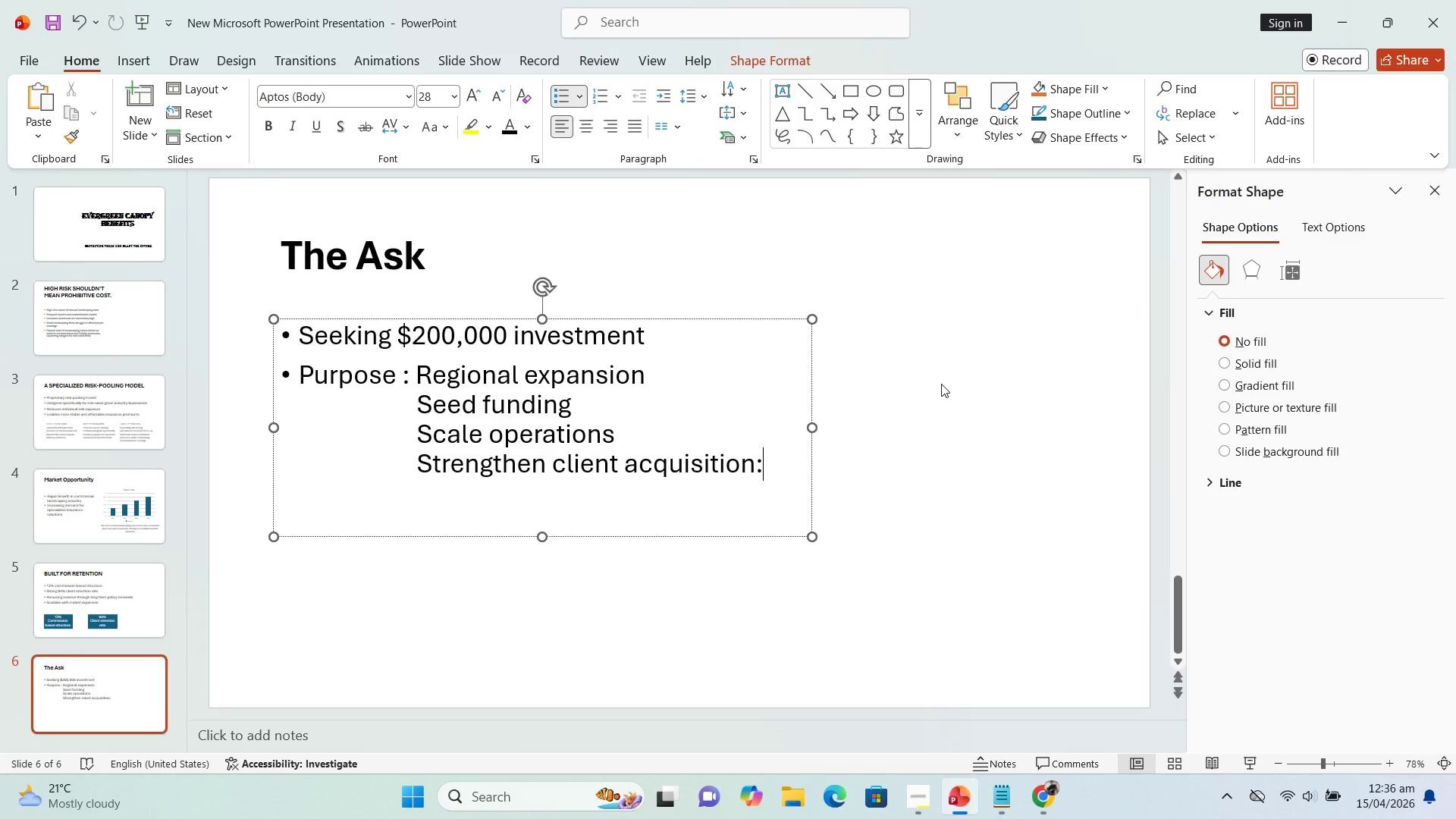 
key(Backspace)
 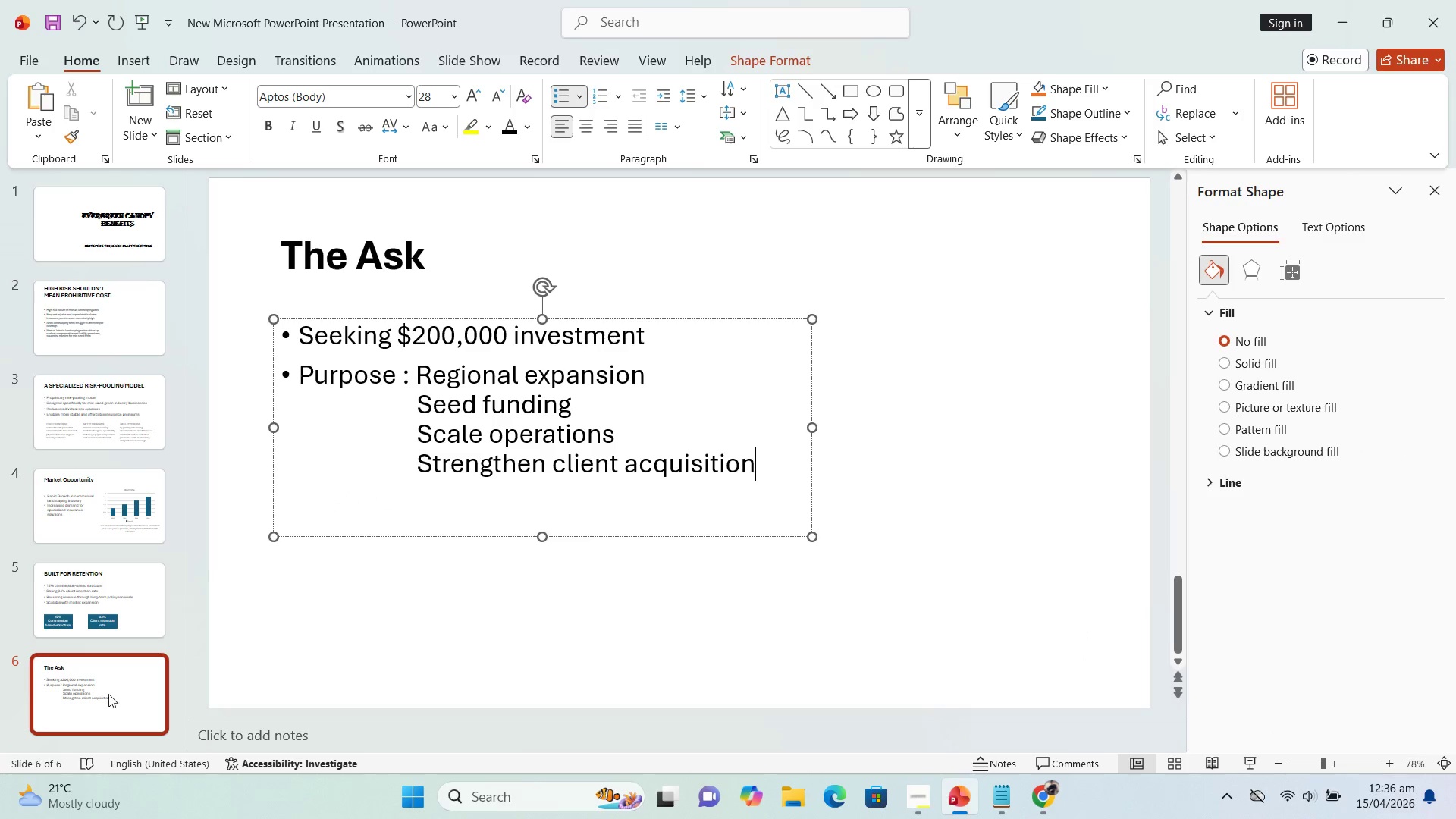 
left_click([101, 592])
 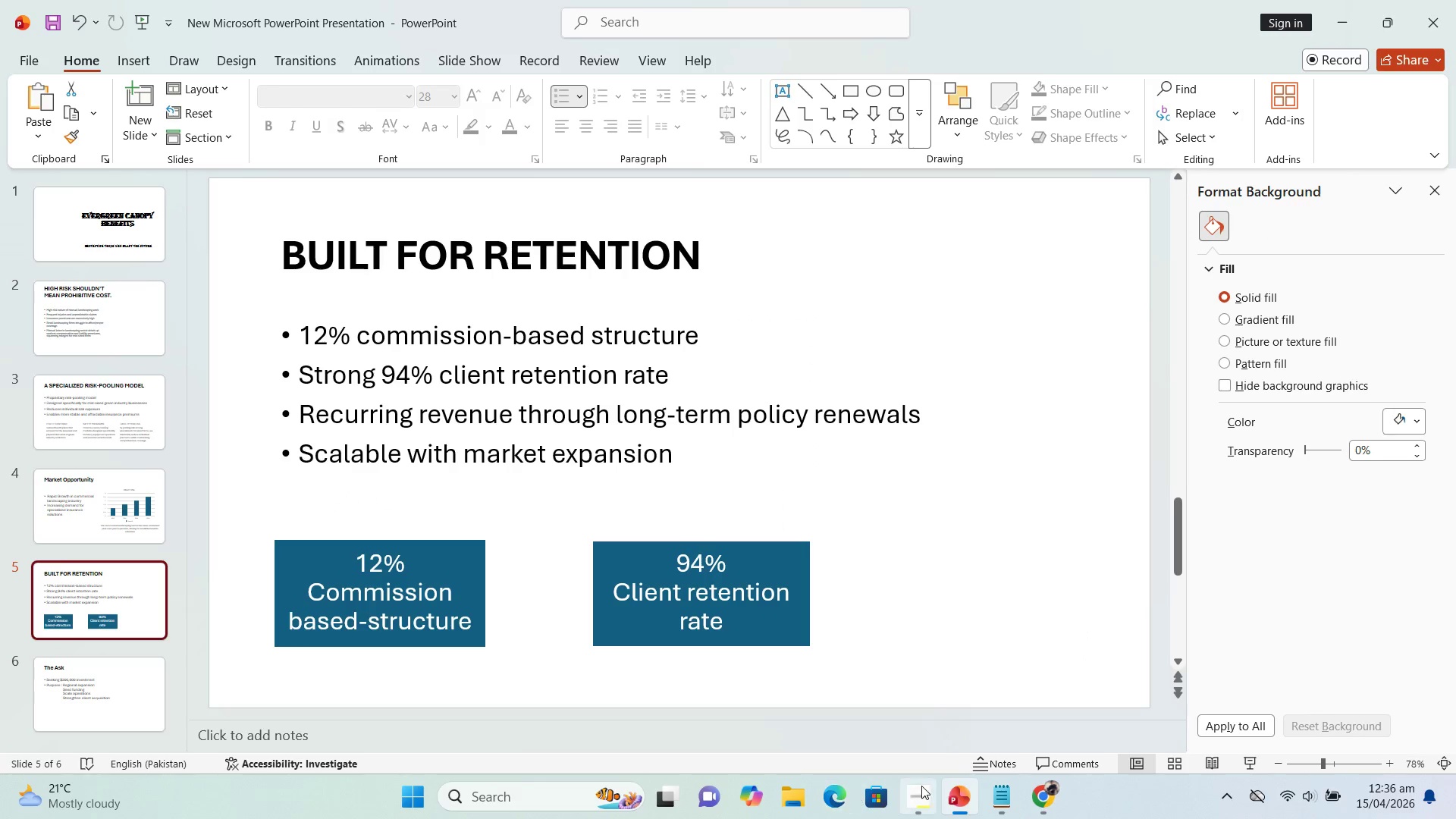 
left_click([920, 797])